 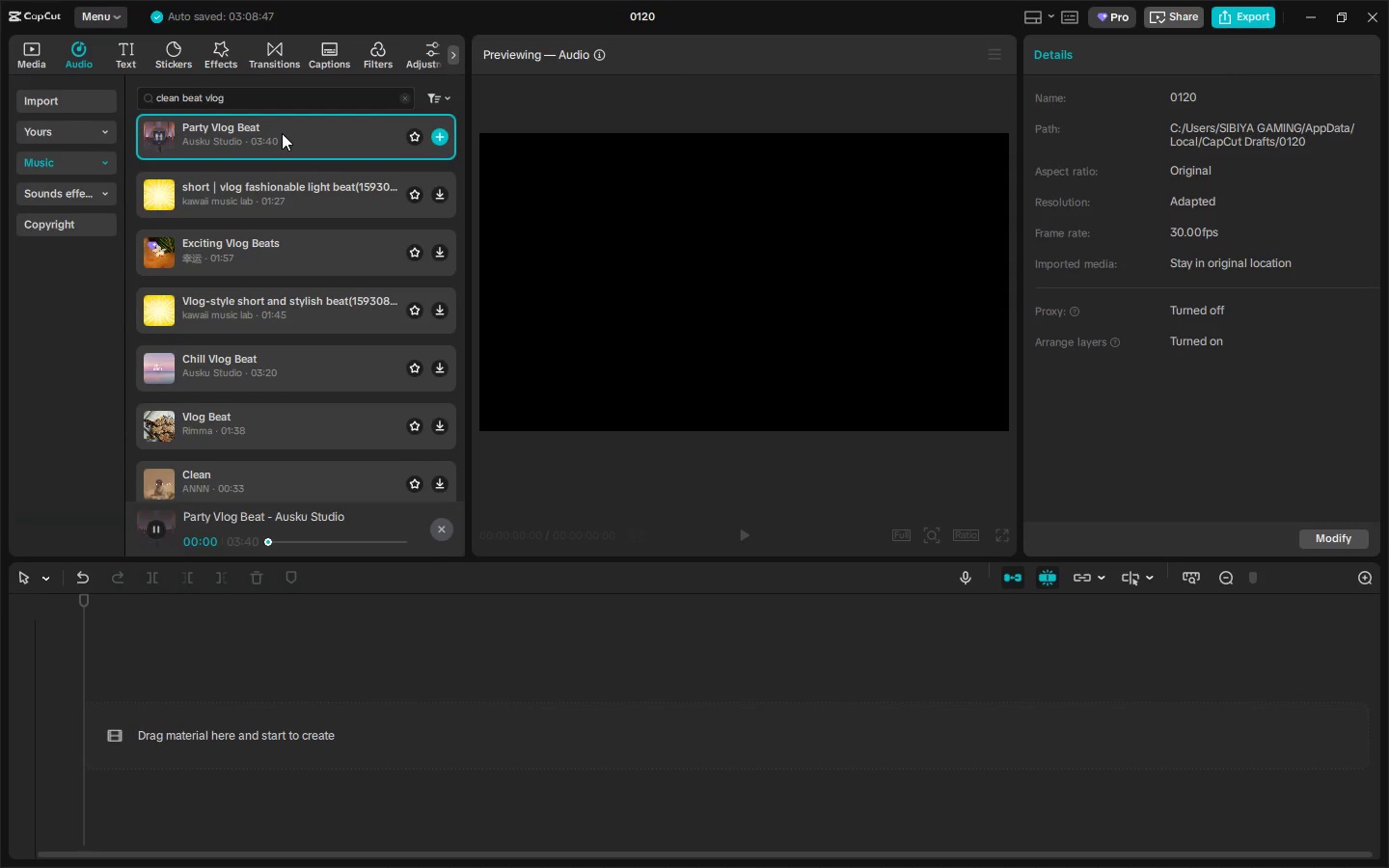 
left_click([280, 184])
 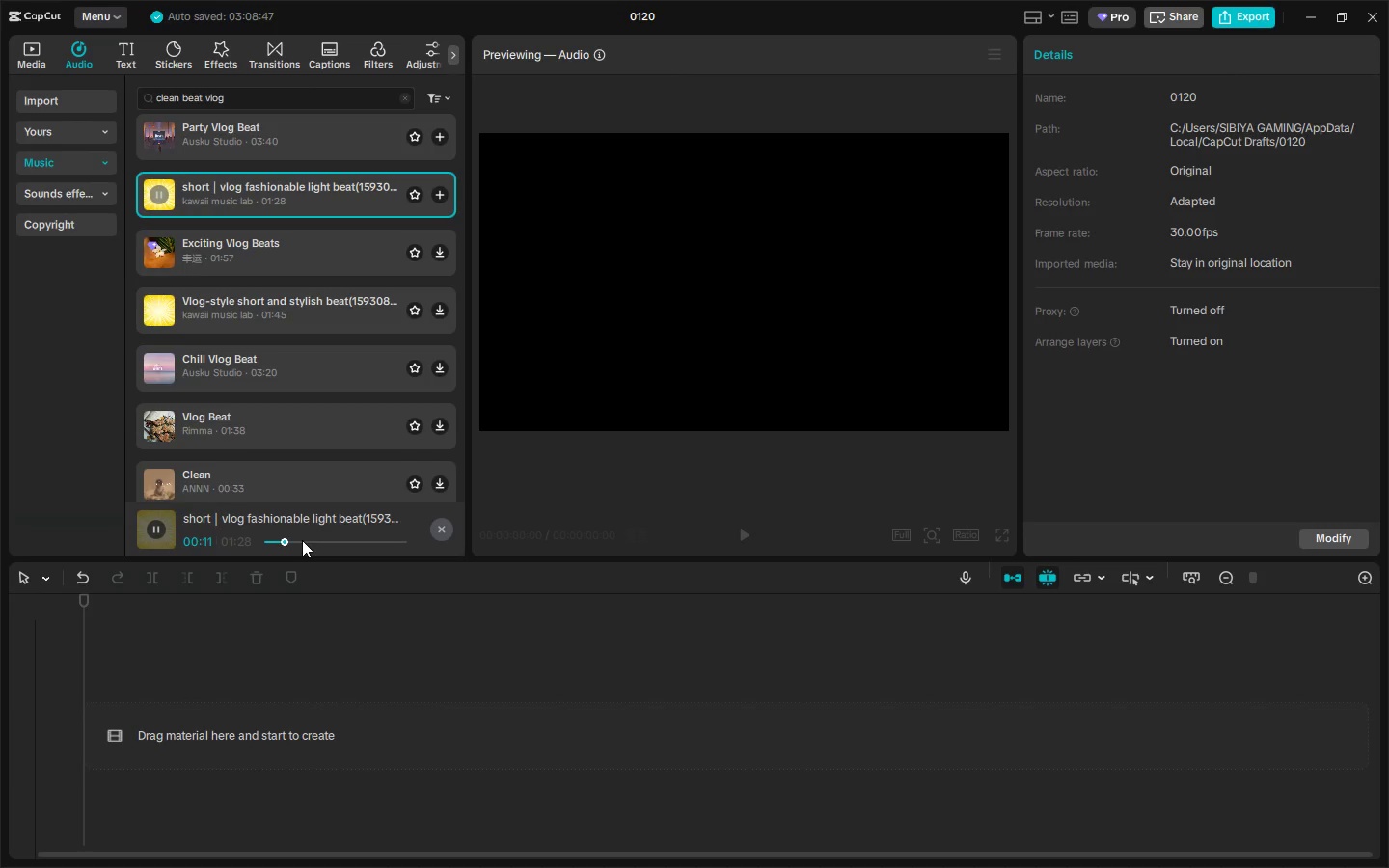 
wait(16.5)
 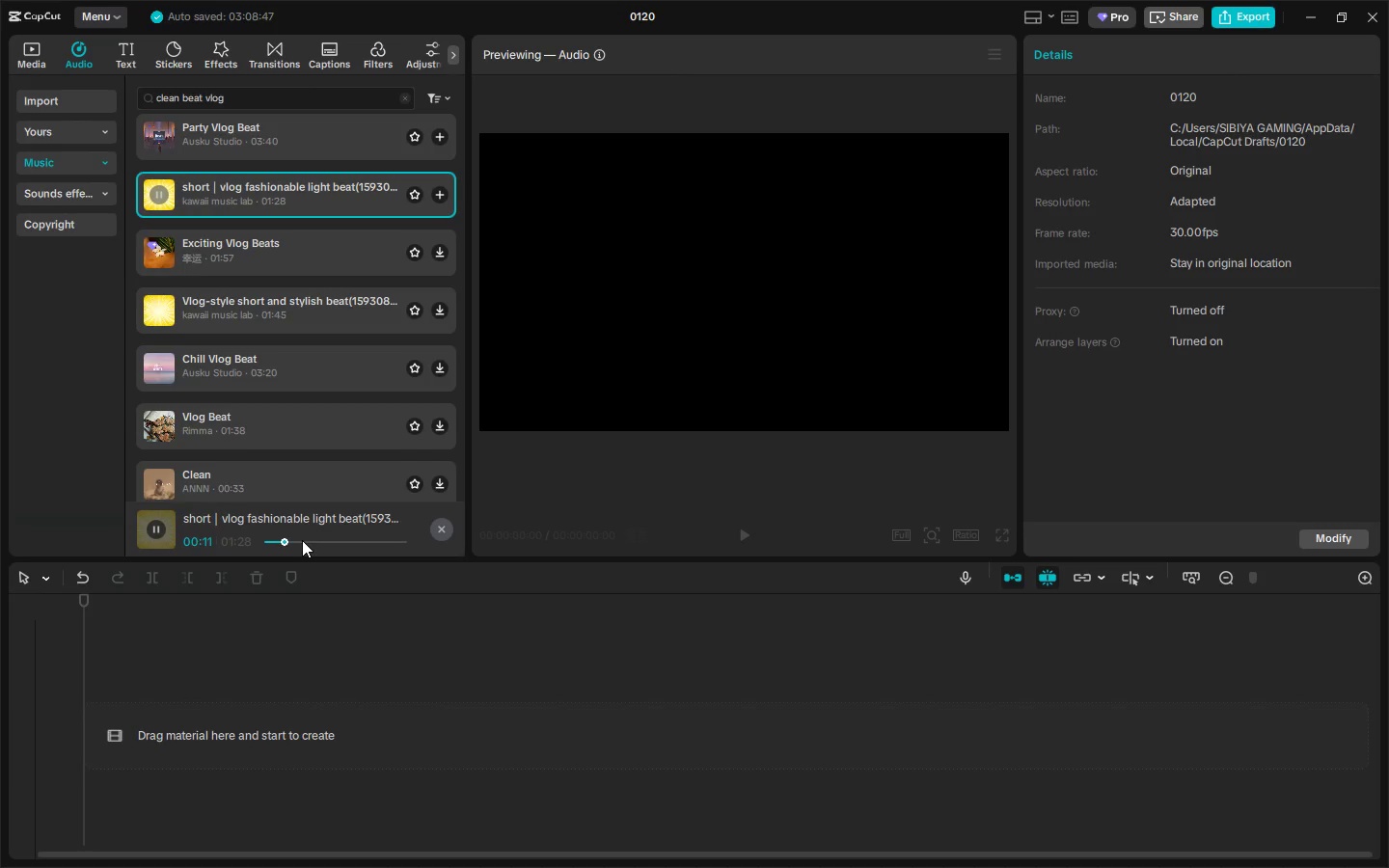 
left_click([236, 258])
 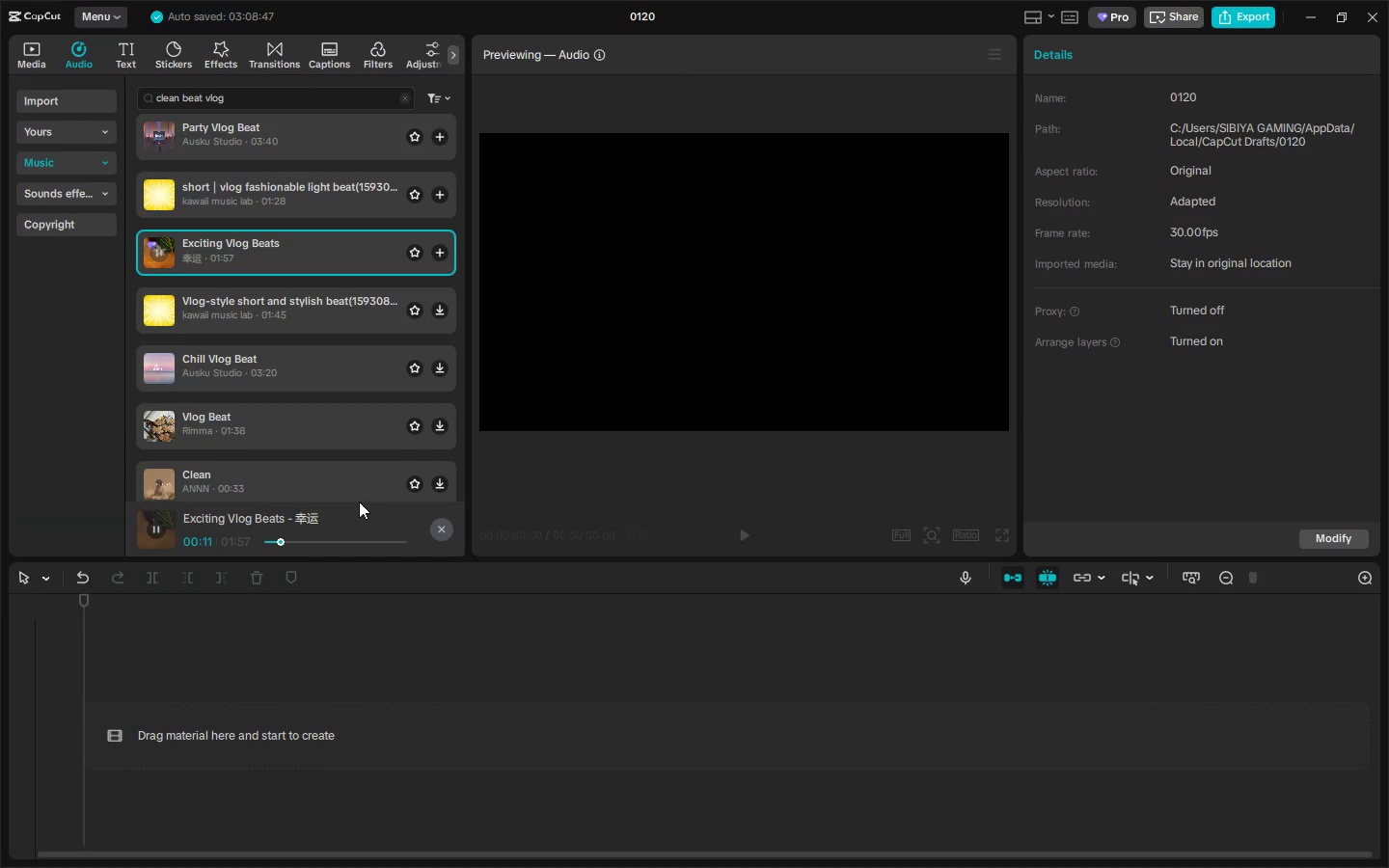 
wait(17.11)
 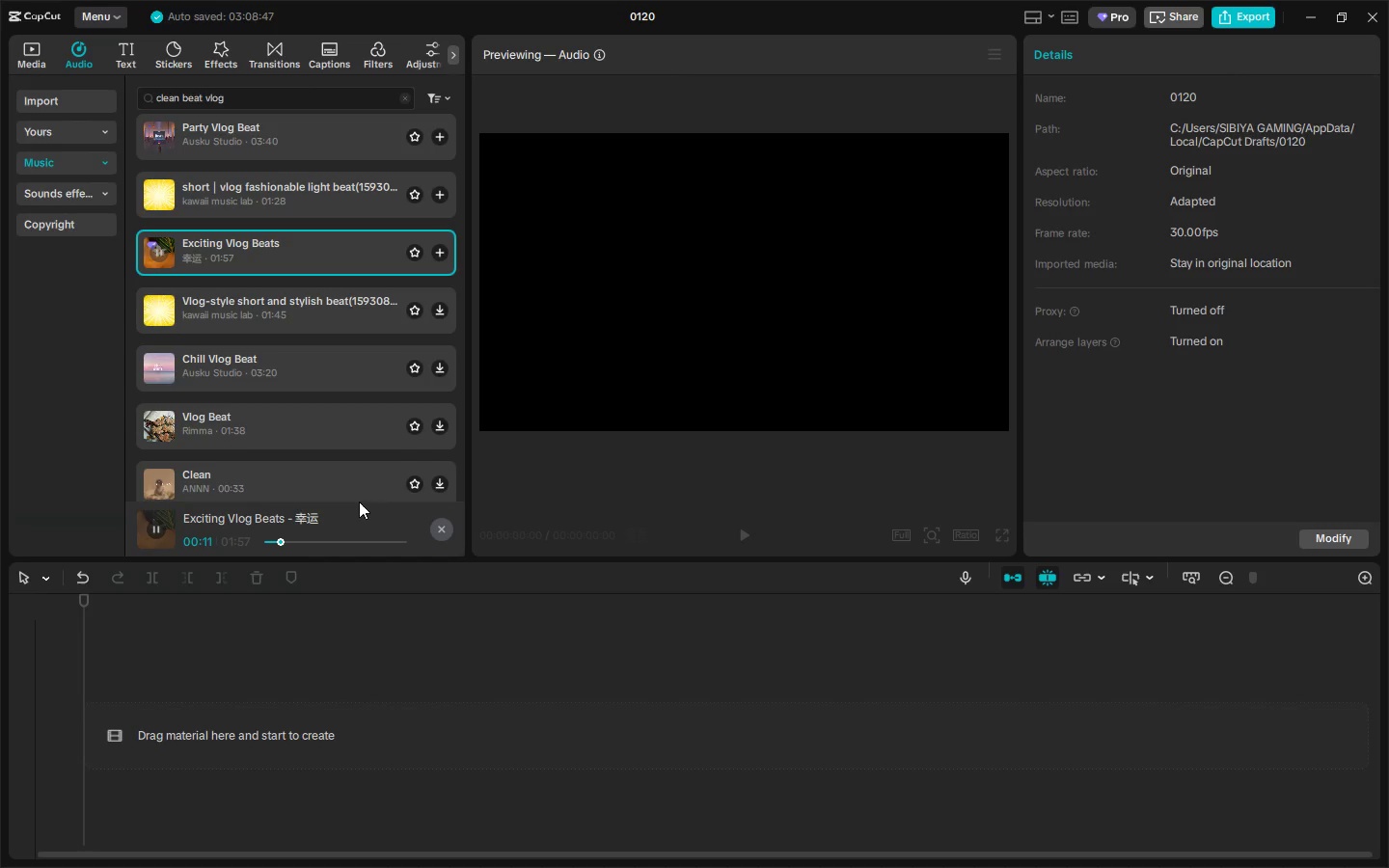 
scroll: coordinate [285, 390], scroll_direction: down, amount: 1.0
 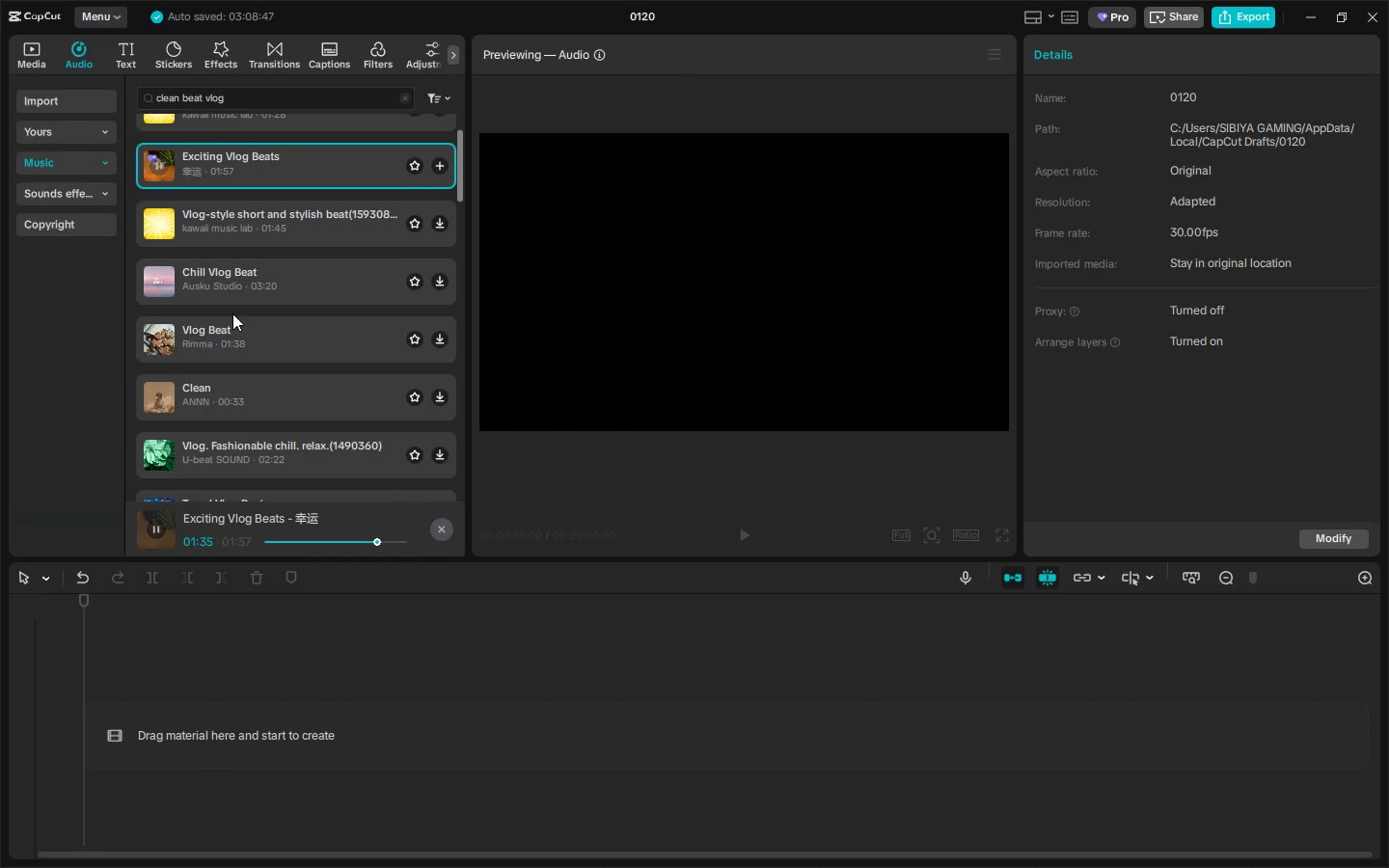 
left_click([213, 297])
 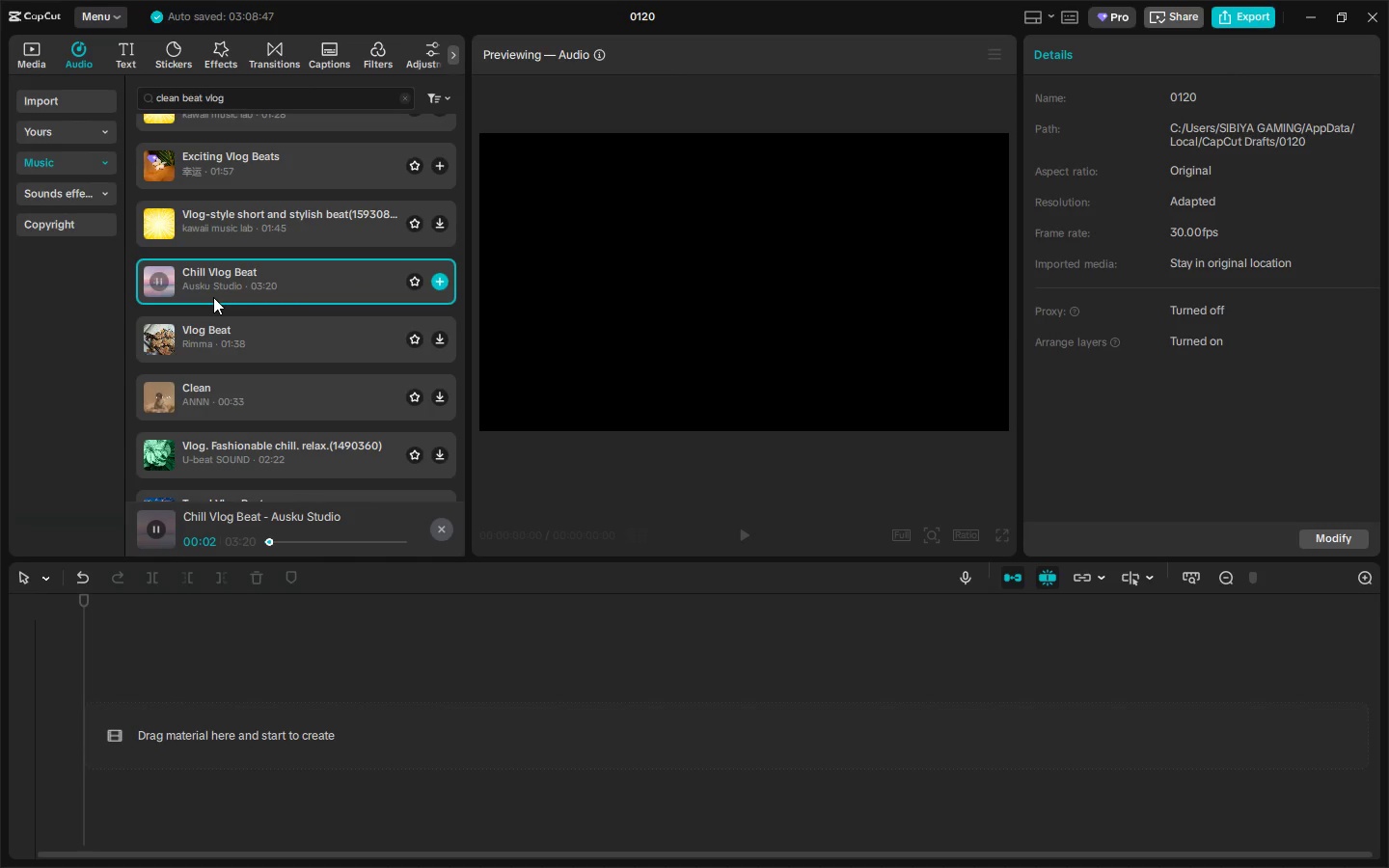 
left_click([200, 333])
 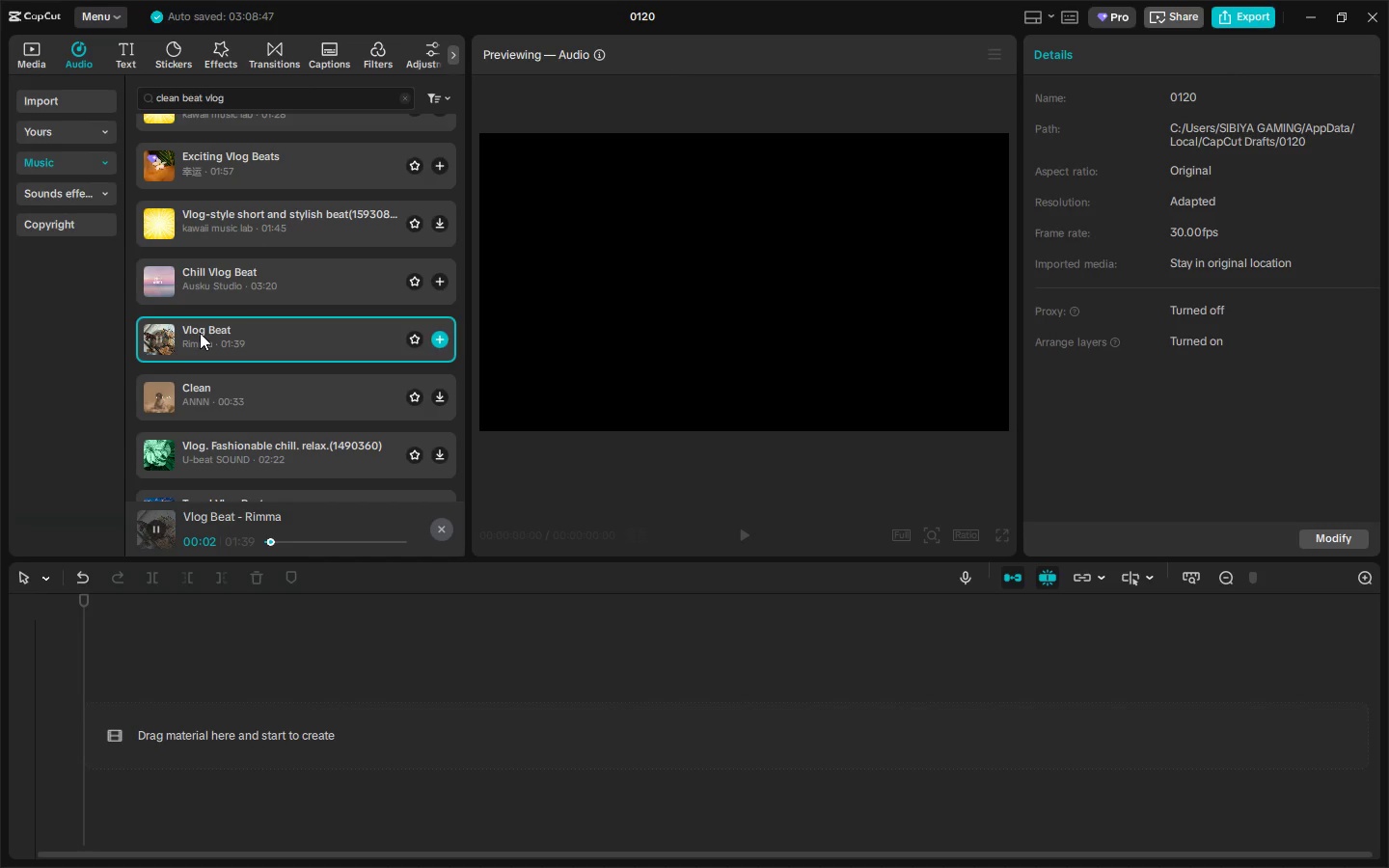 
scroll: coordinate [200, 333], scroll_direction: up, amount: 7.0
 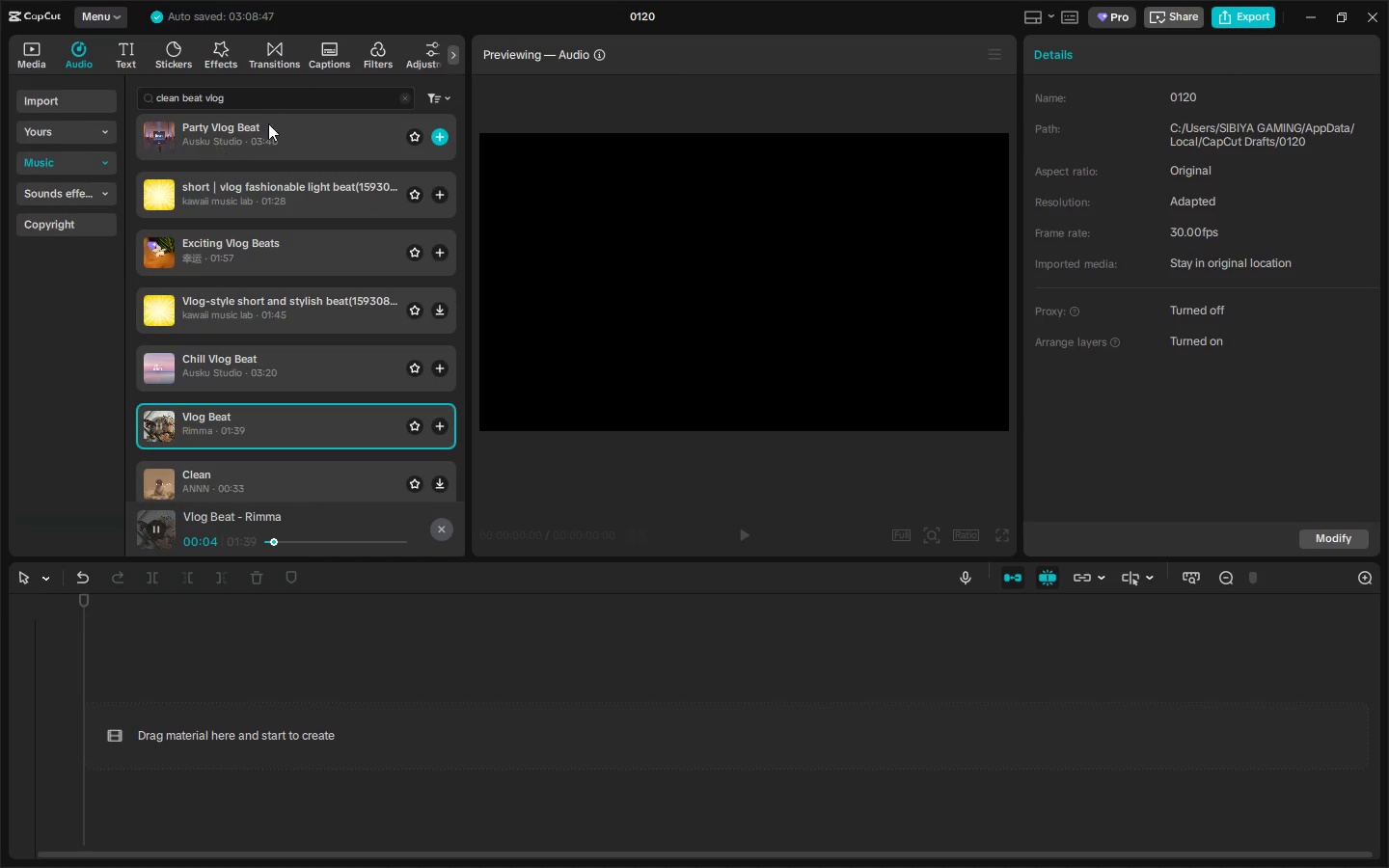 
left_click_drag(start_coordinate=[264, 102], to_coordinate=[94, 86])
 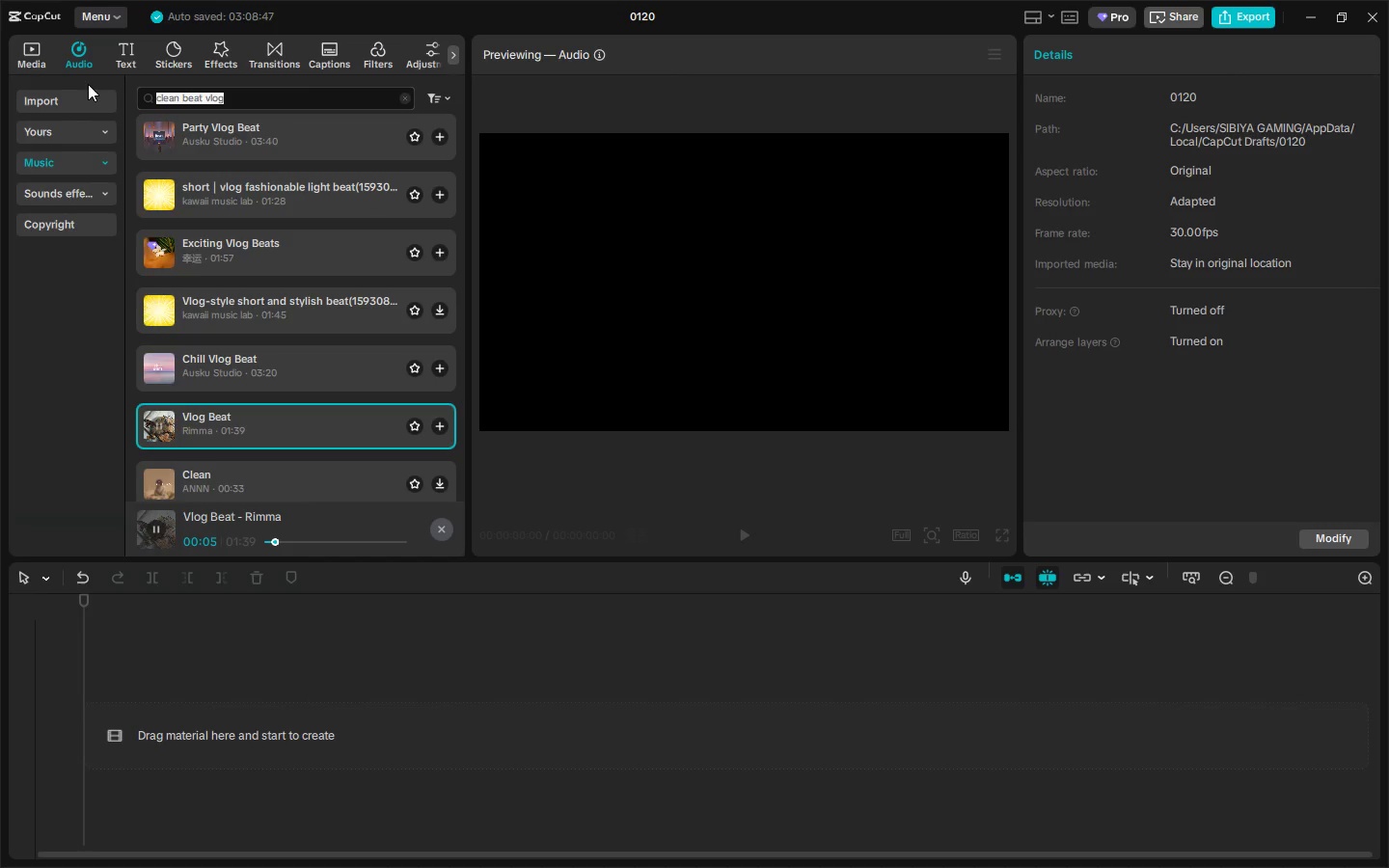 
type(rhythmic minimal)
 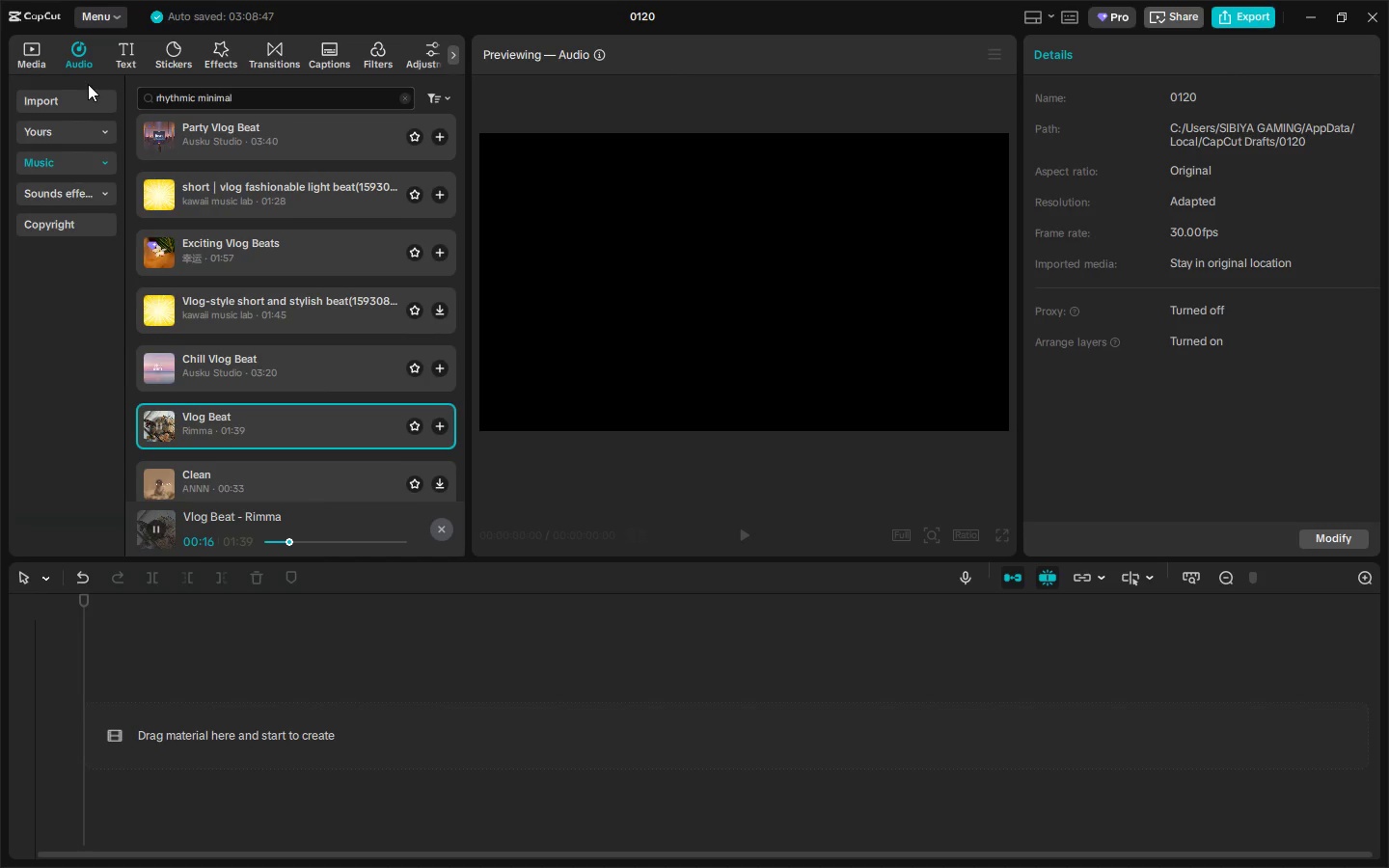 
key(Enter)
 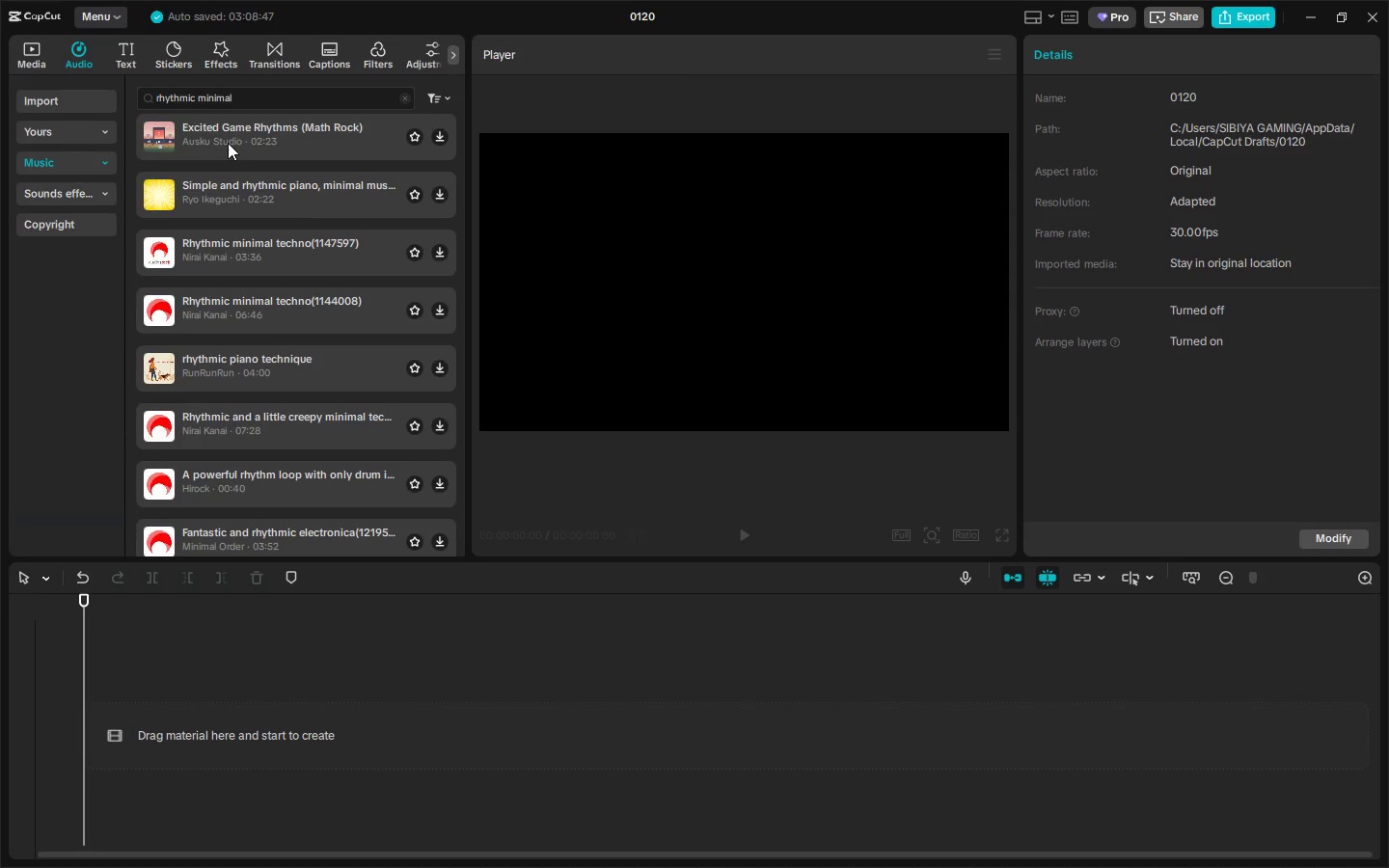 
wait(5.92)
 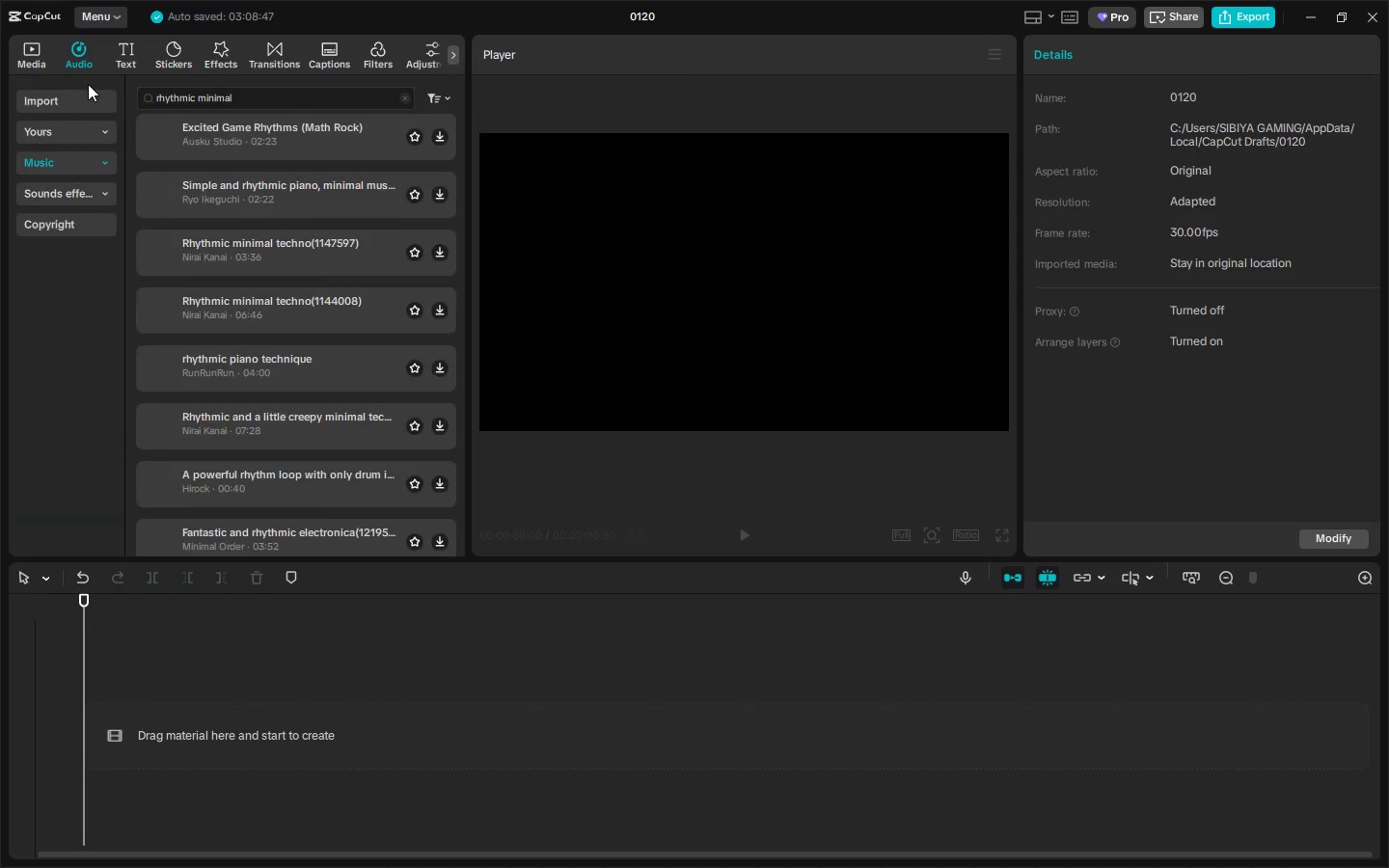 
left_click([228, 142])
 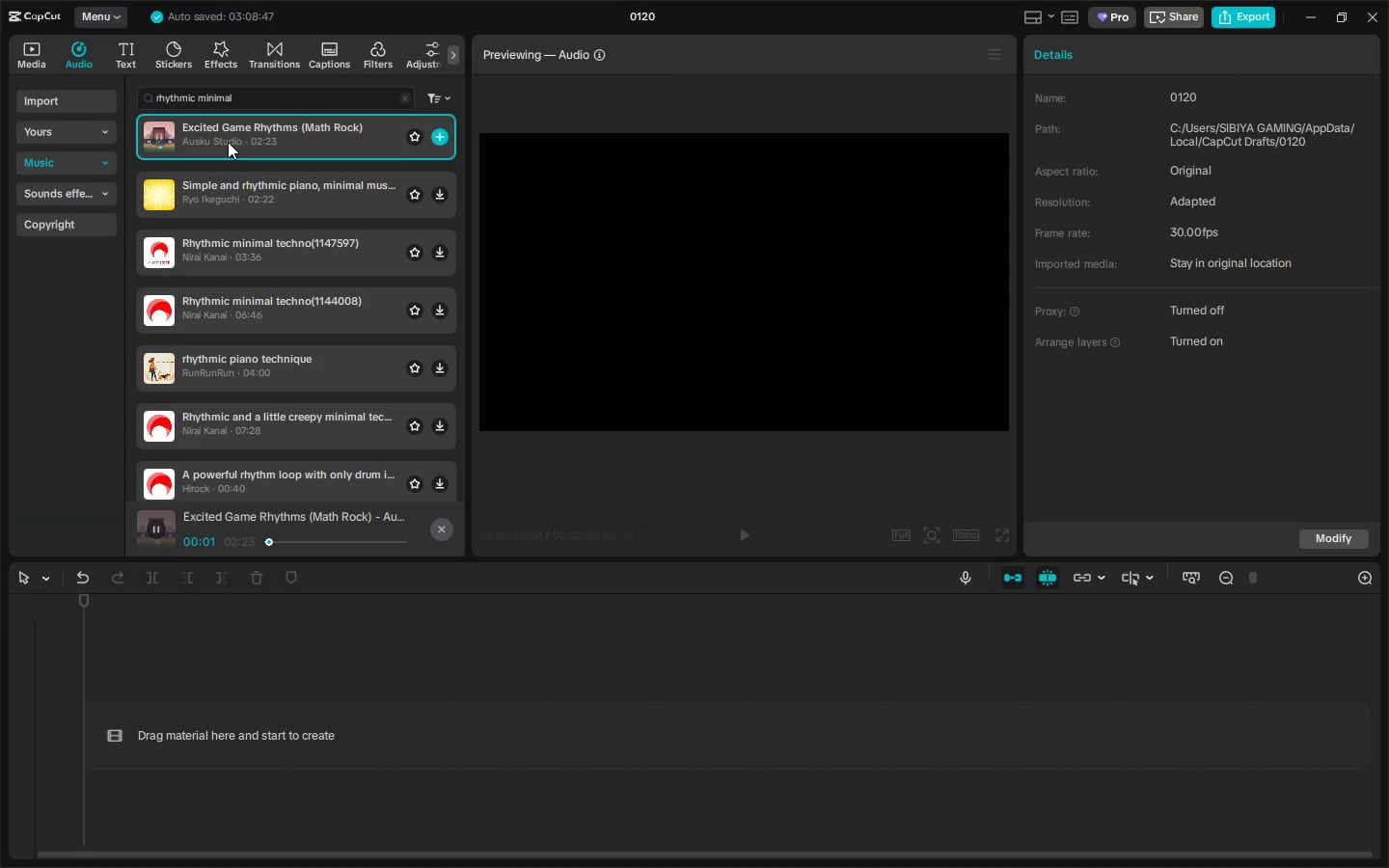 
left_click([217, 183])
 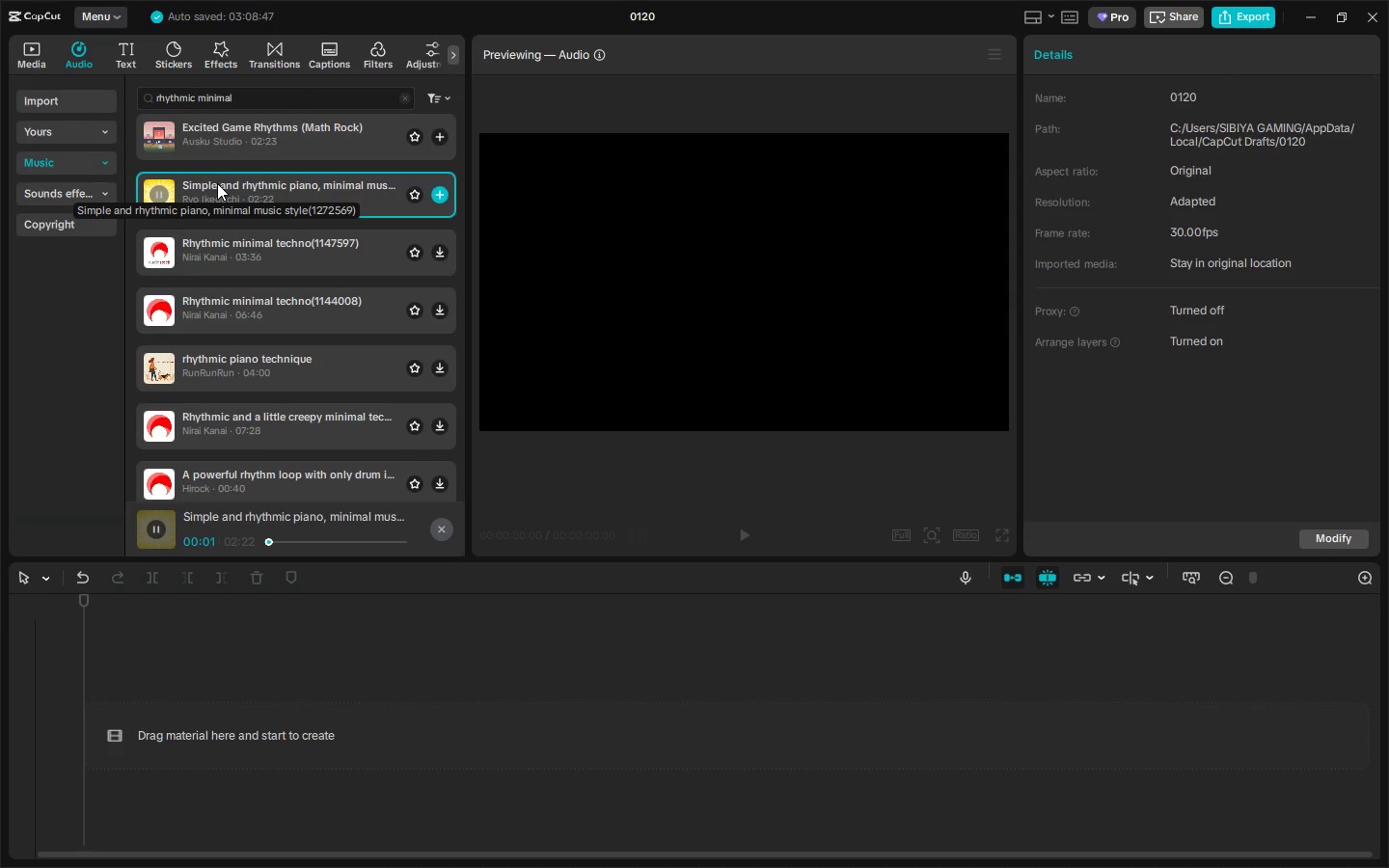 
left_click([258, 258])
 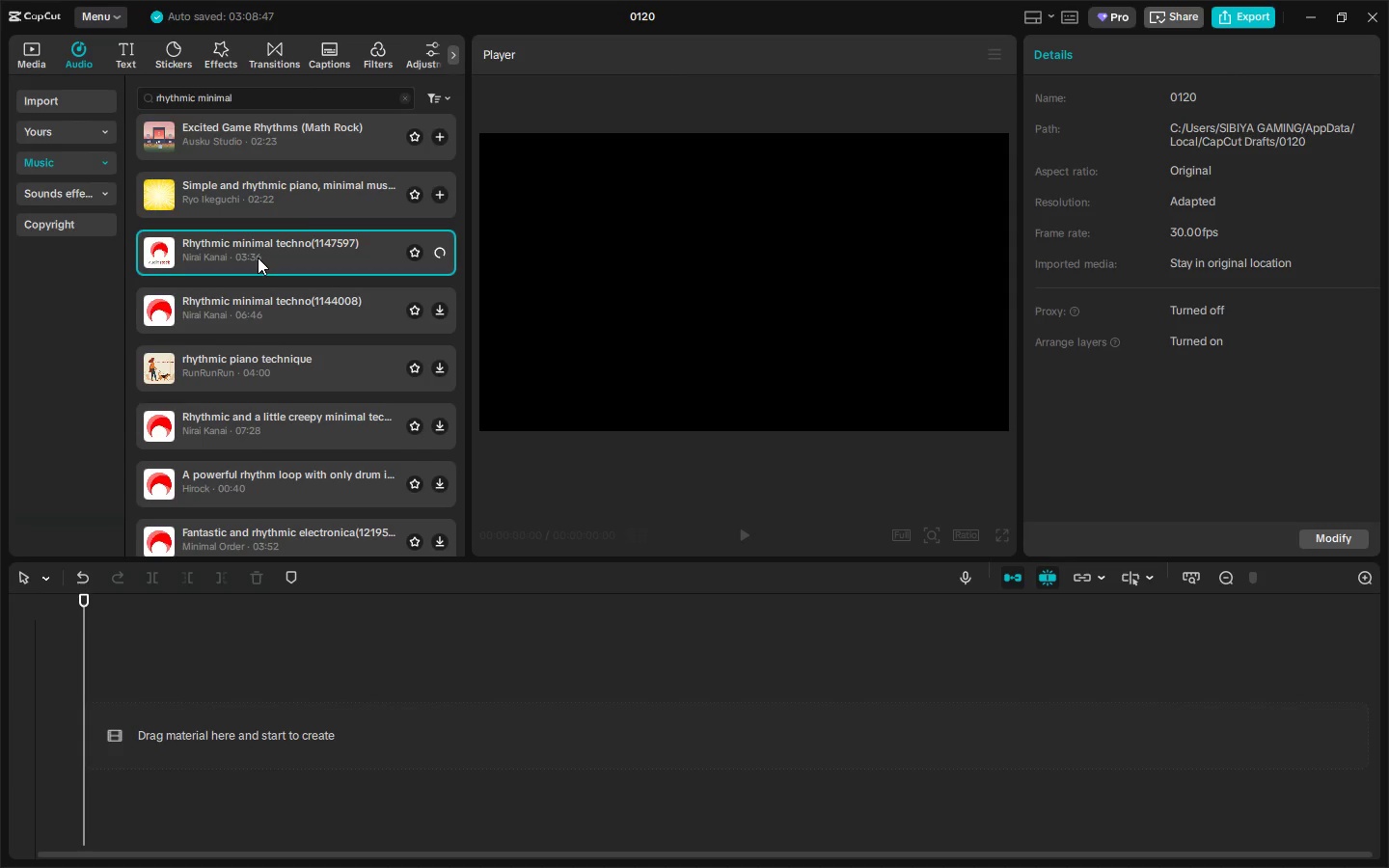 
mouse_move([272, 287])
 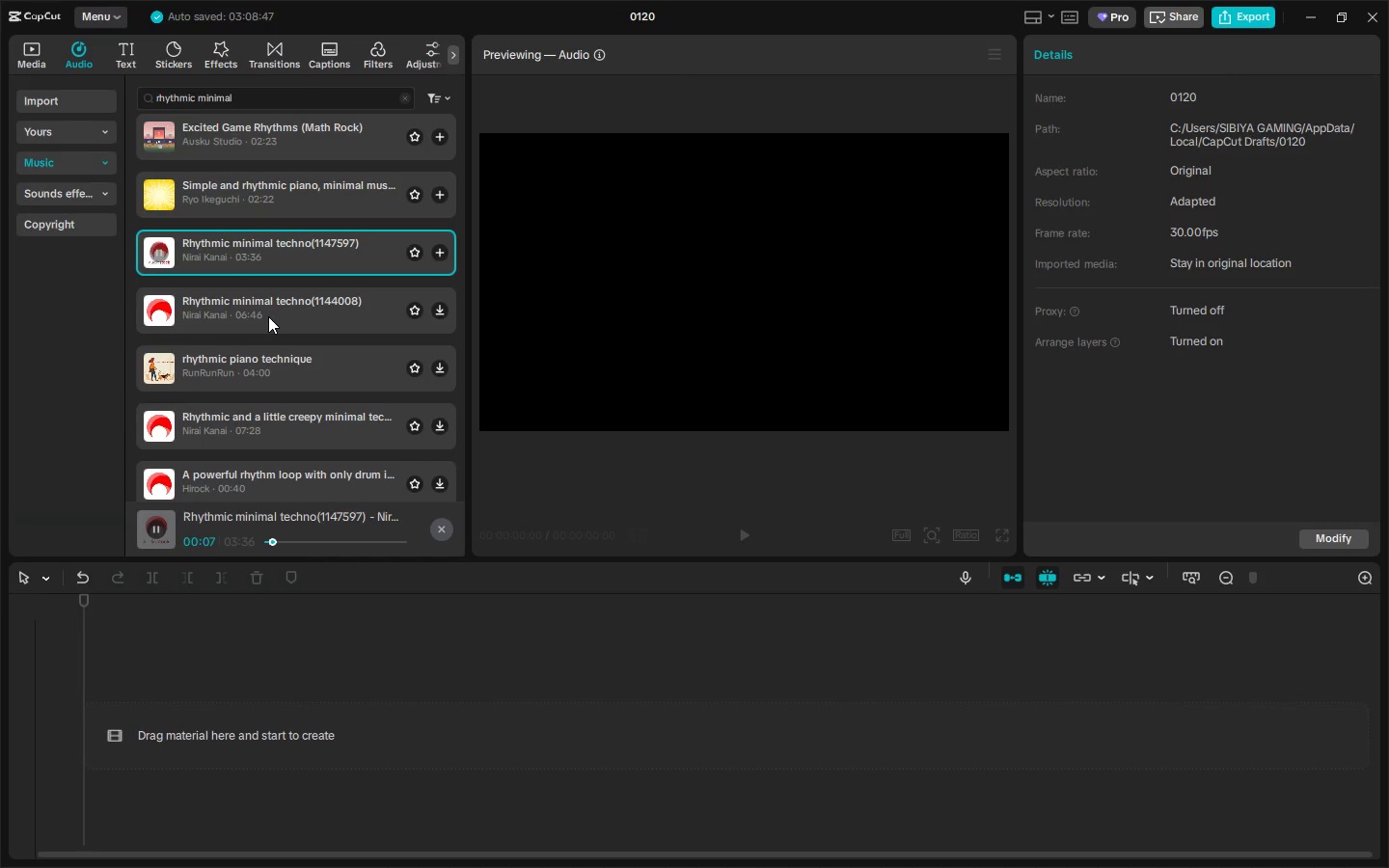 
left_click([268, 316])
 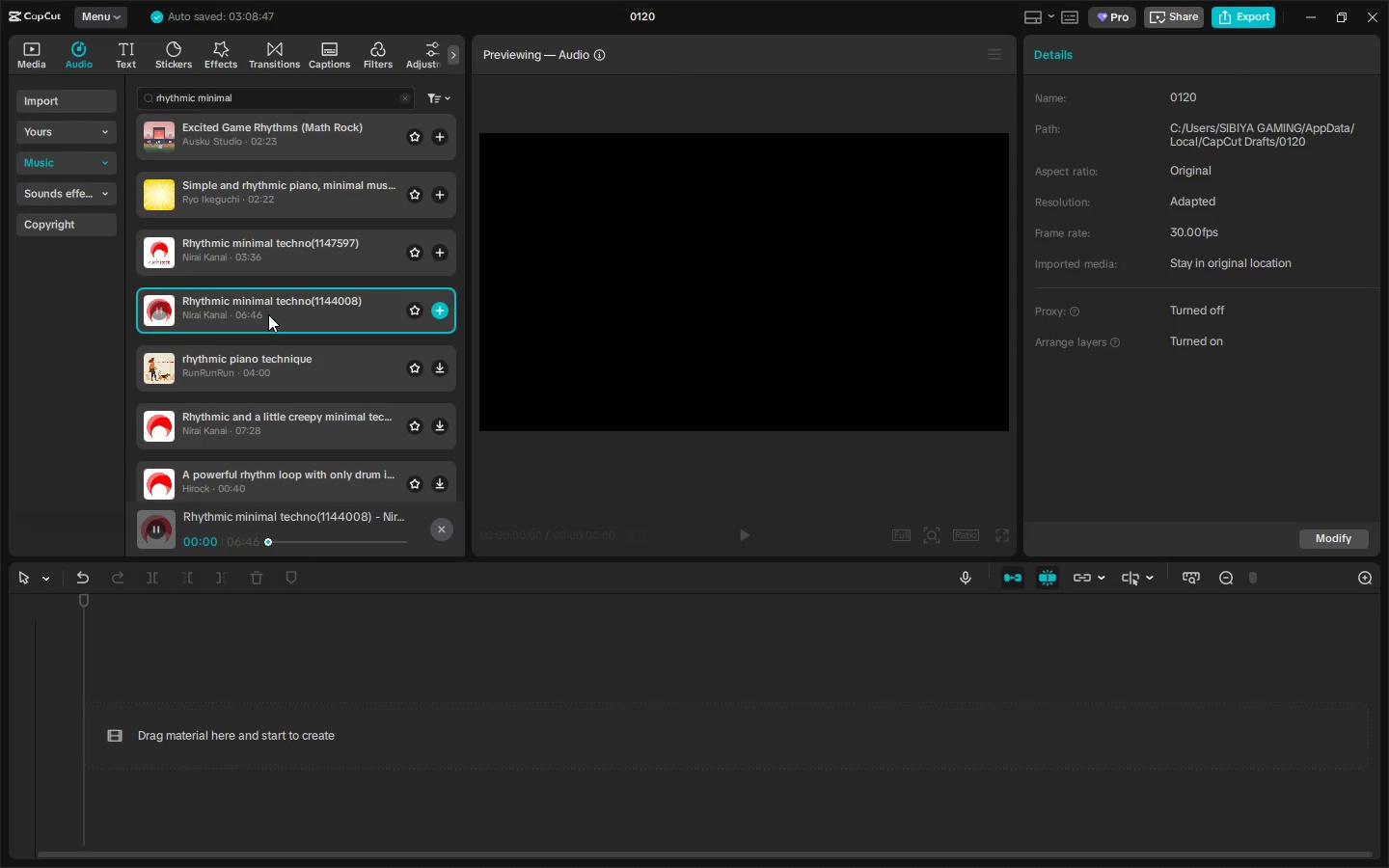 
left_click([214, 356])
 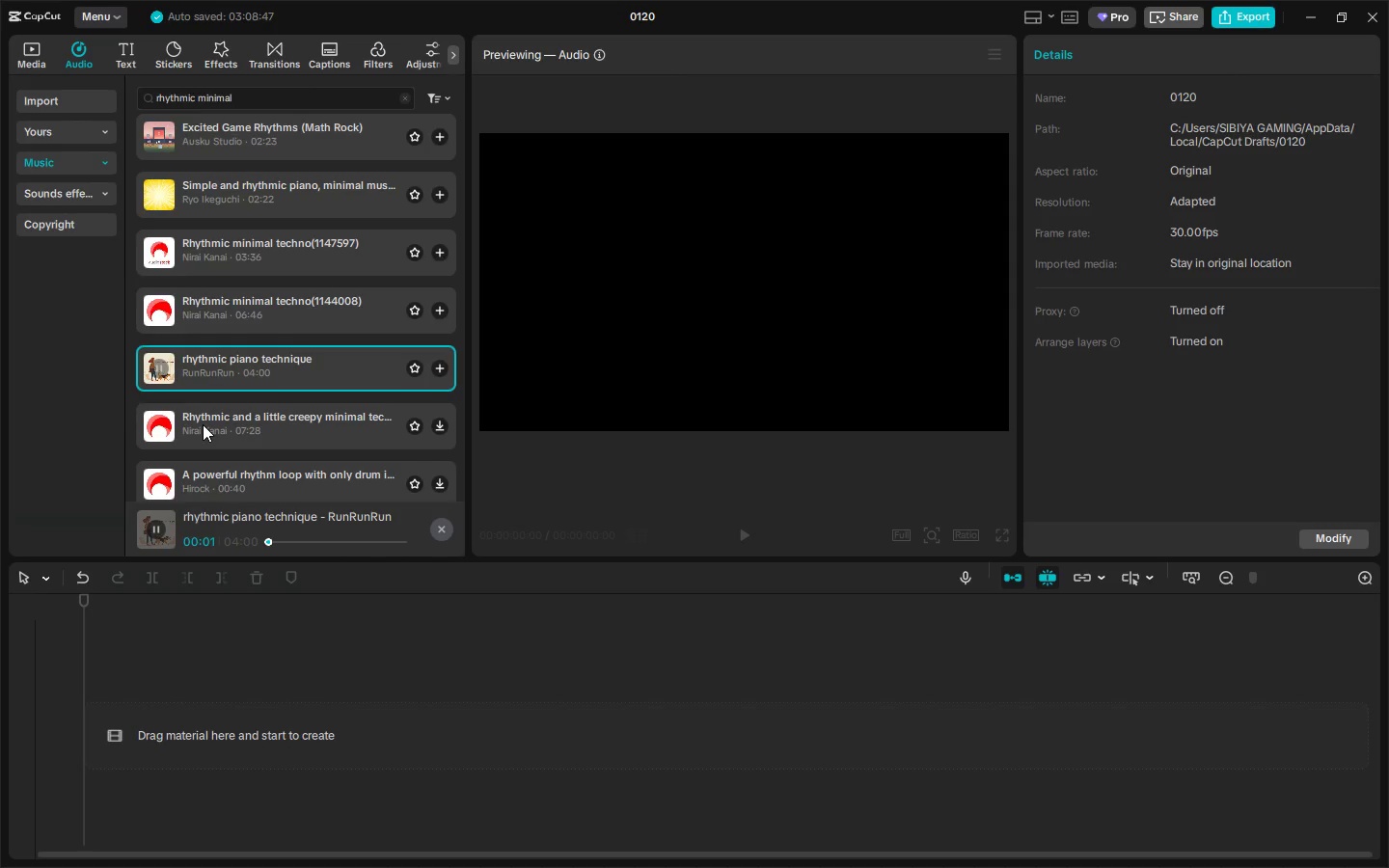 
left_click([203, 424])
 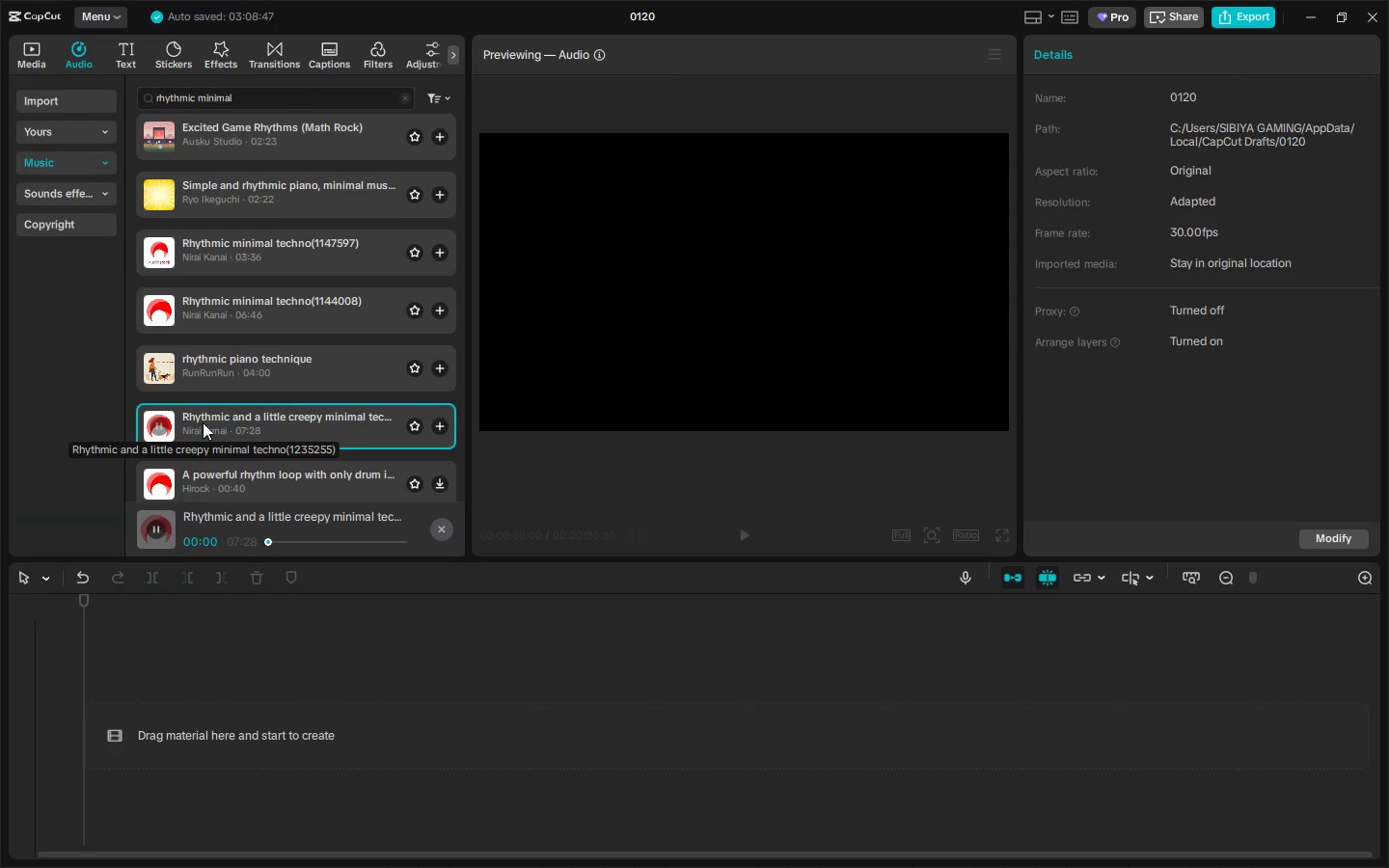 
left_click_drag(start_coordinate=[251, 90], to_coordinate=[119, 90])
 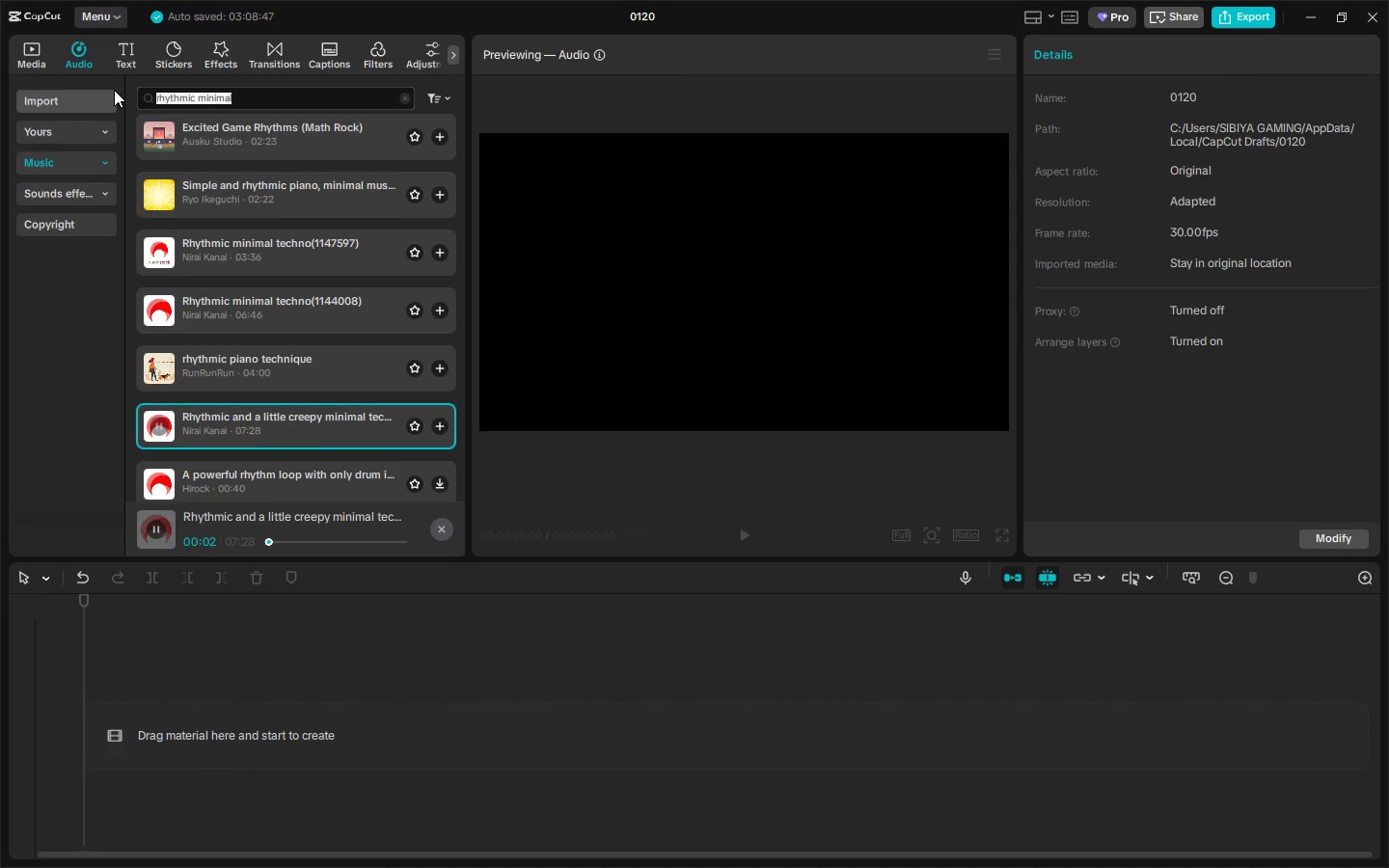 
type(lof)
key(Backspace)
type(0f)
key(Backspace)
key(Backspace)
type(-fi vo)
key(Backspace)
key(Backspace)
type(nop)
key(Backspace)
key(Backspace)
key(Backspace)
type(bounce)
 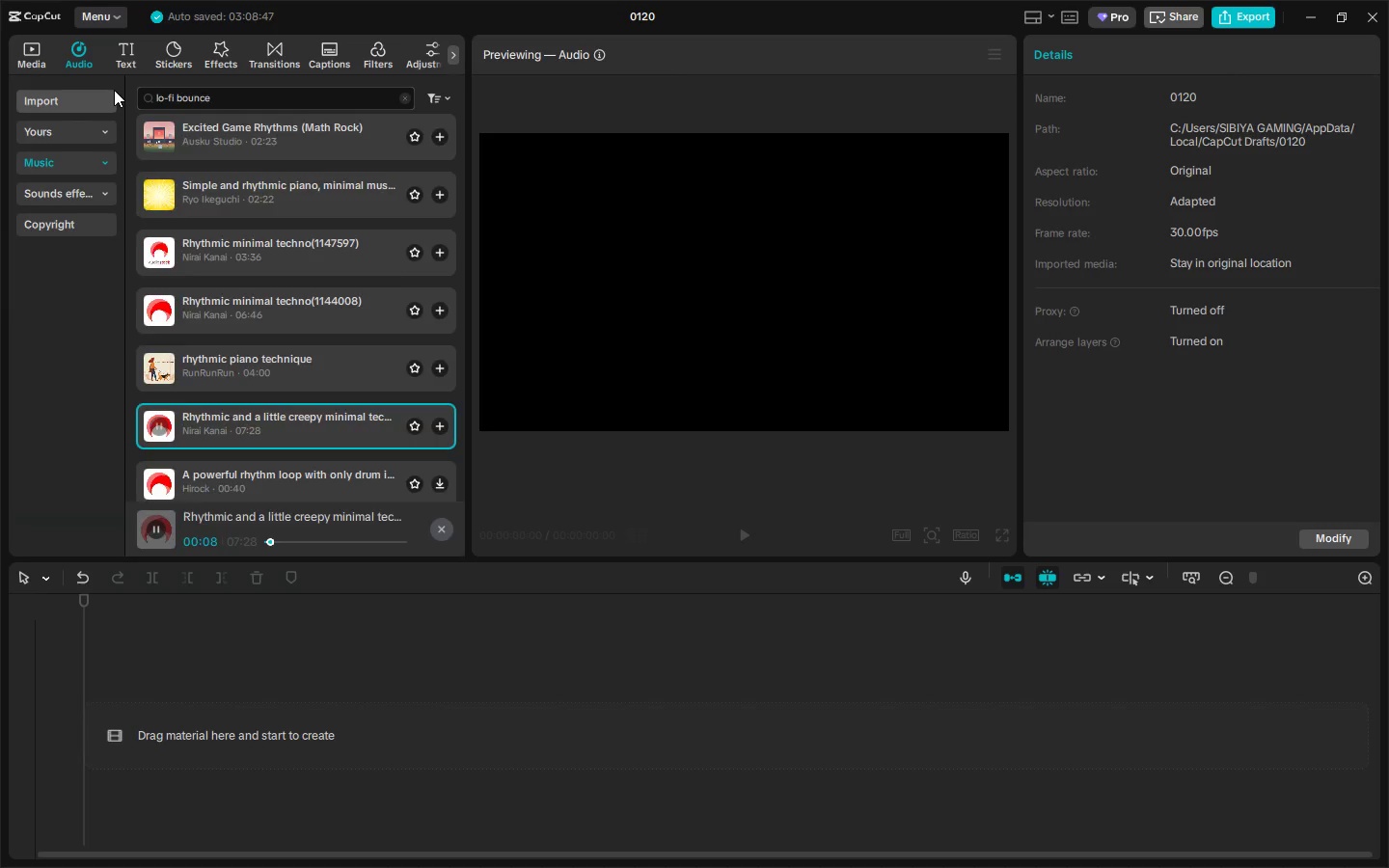 
key(Enter)
 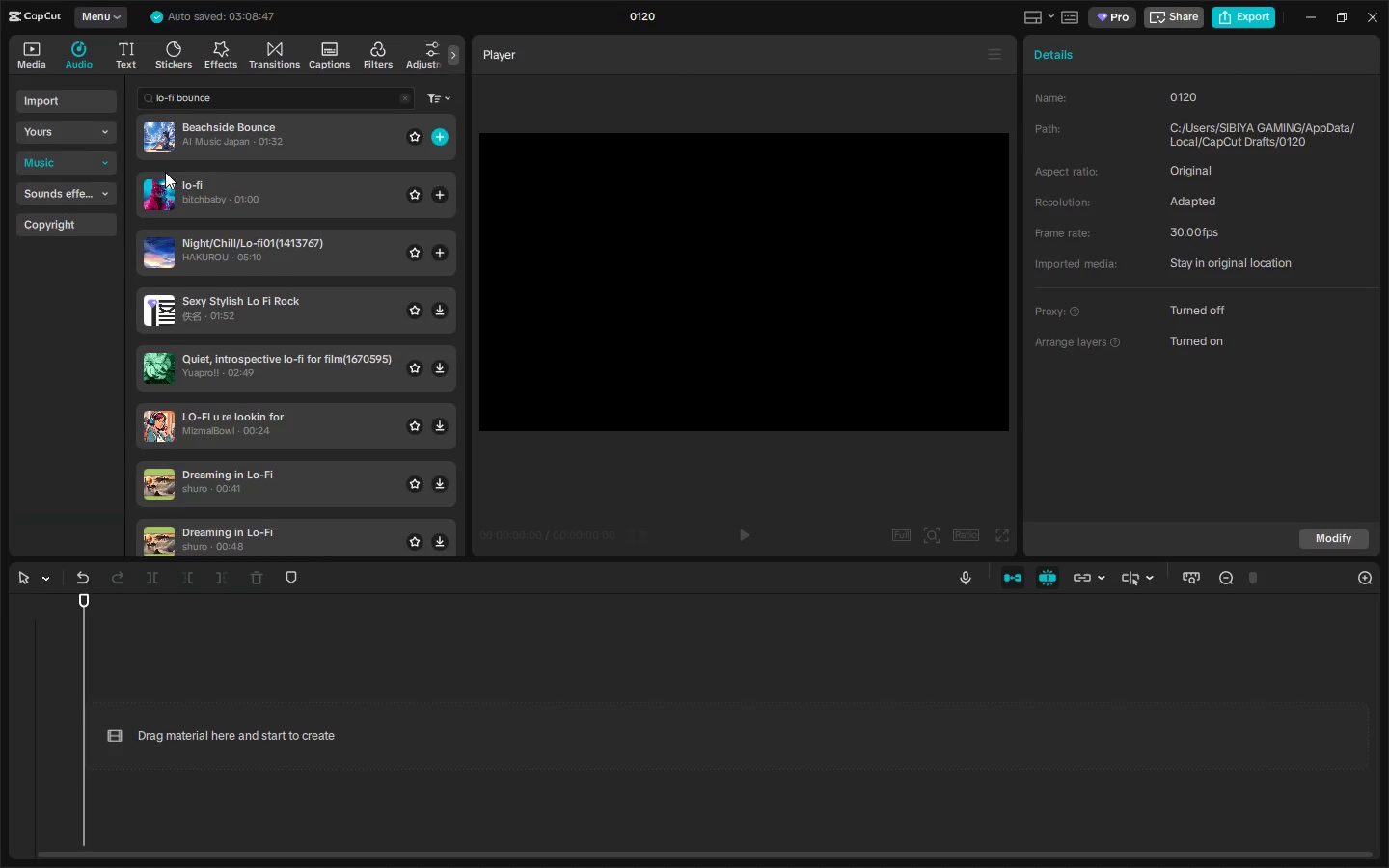 
left_click([172, 146])
 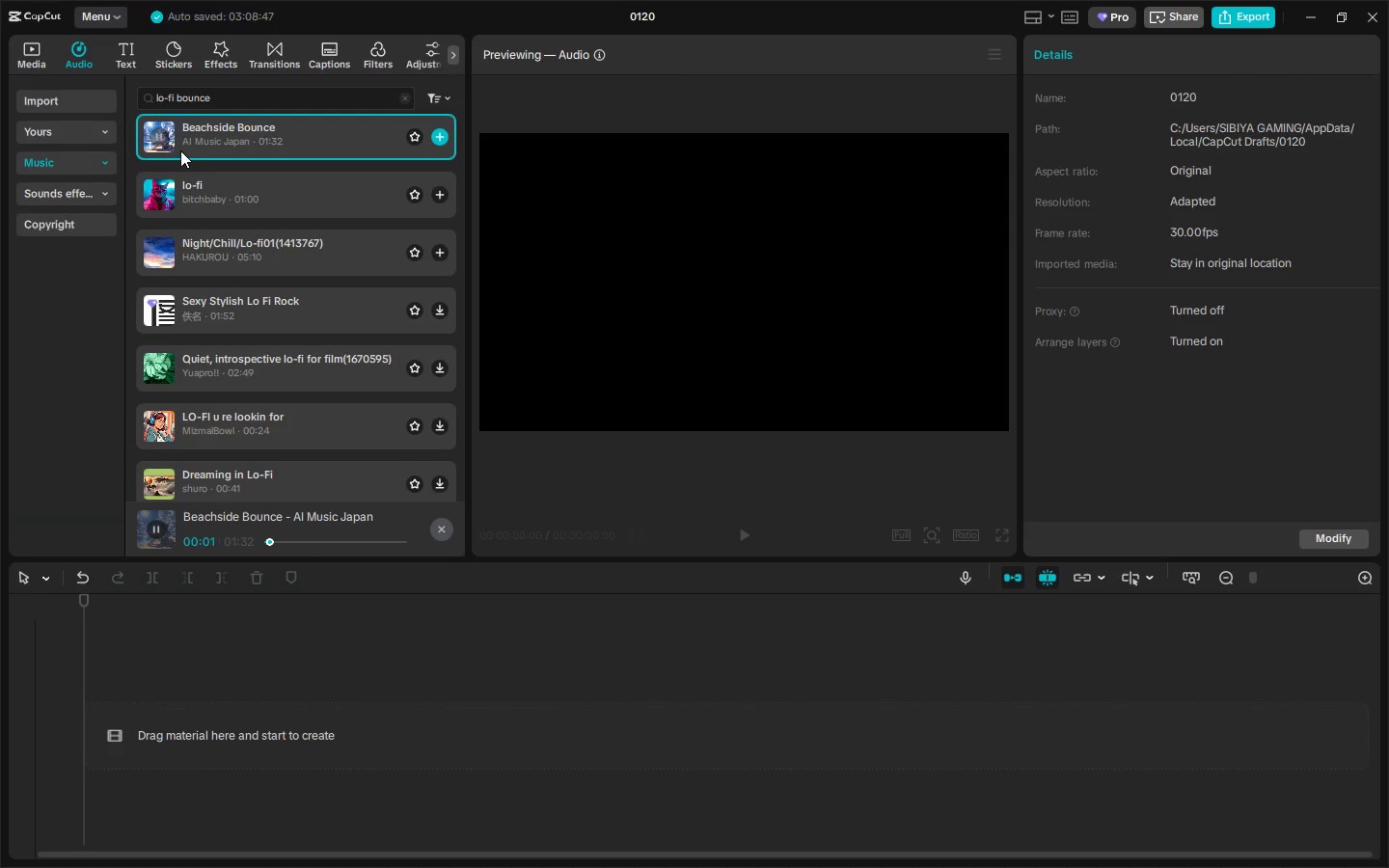 
left_click([182, 196])
 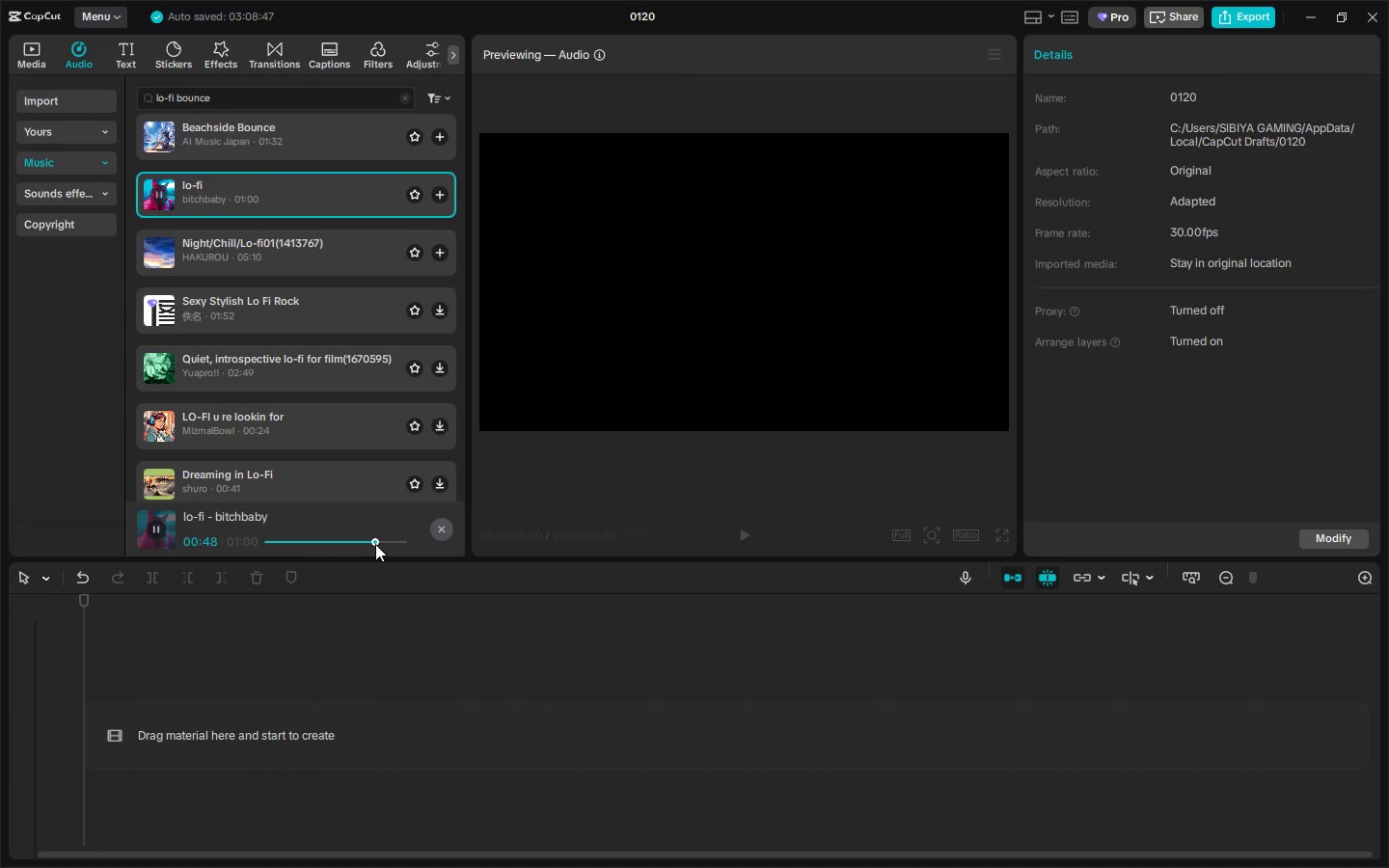 
wait(11.78)
 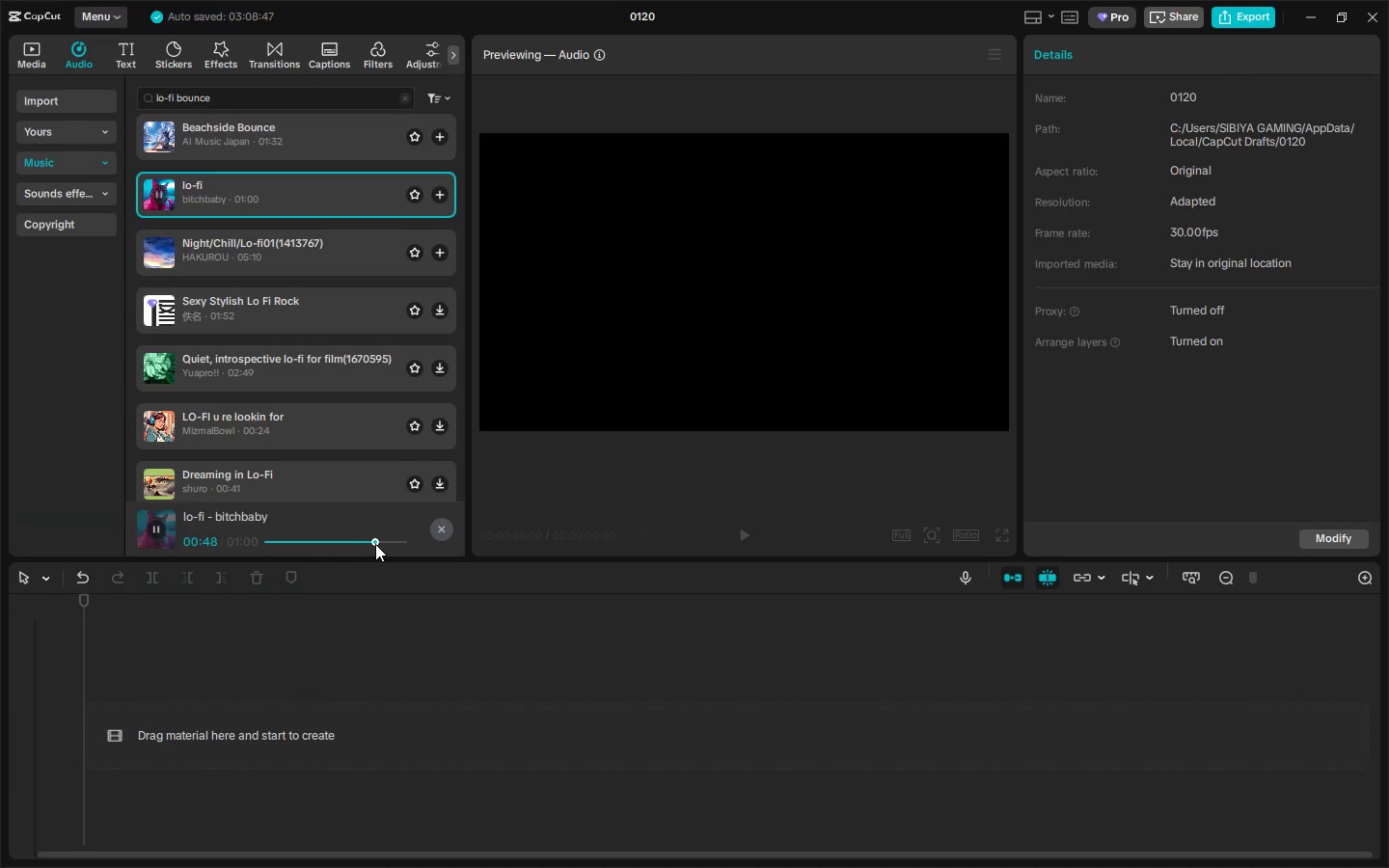 
left_click([333, 537])
 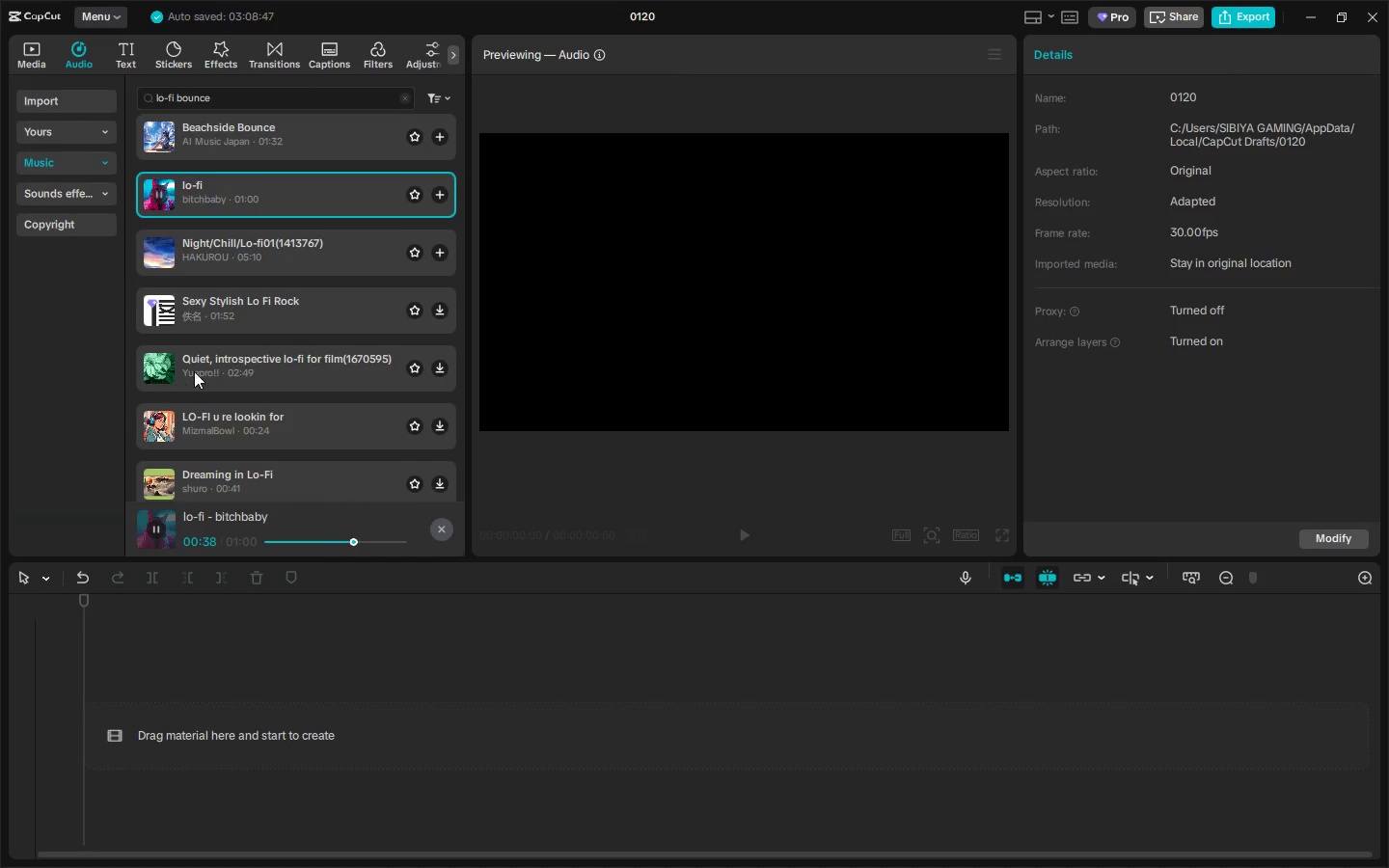 
wait(14.45)
 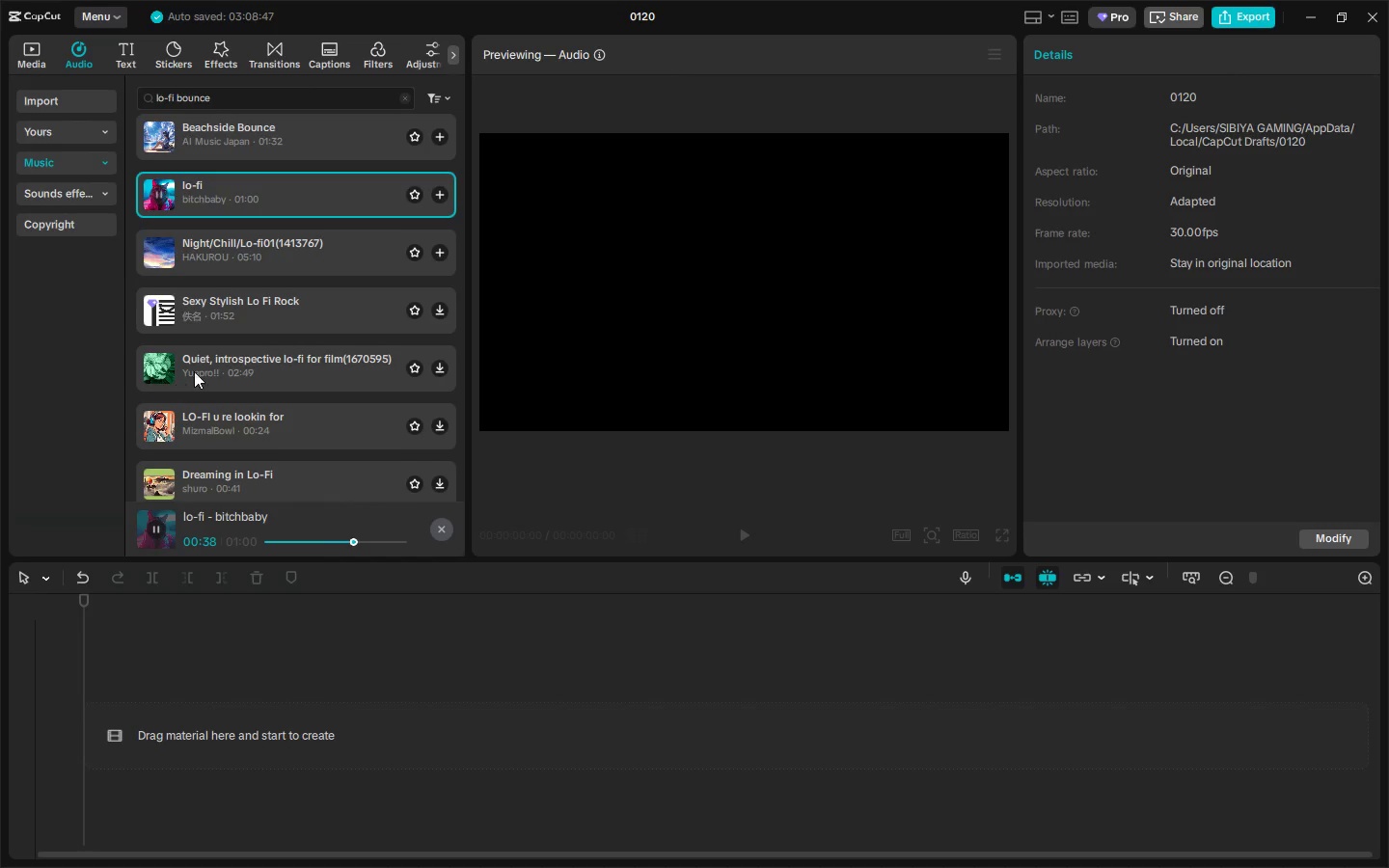 
left_click([177, 258])
 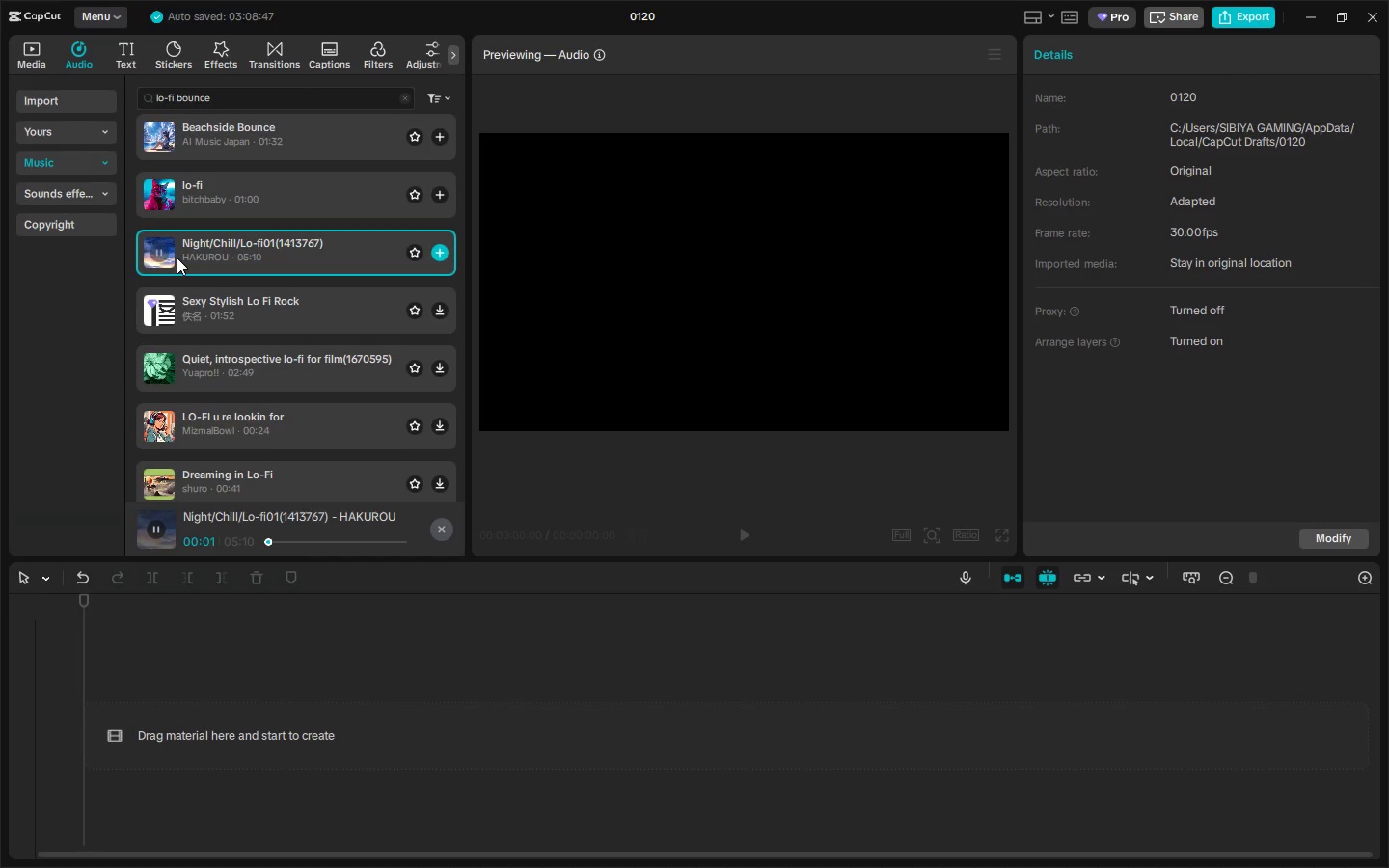 
left_click([189, 296])
 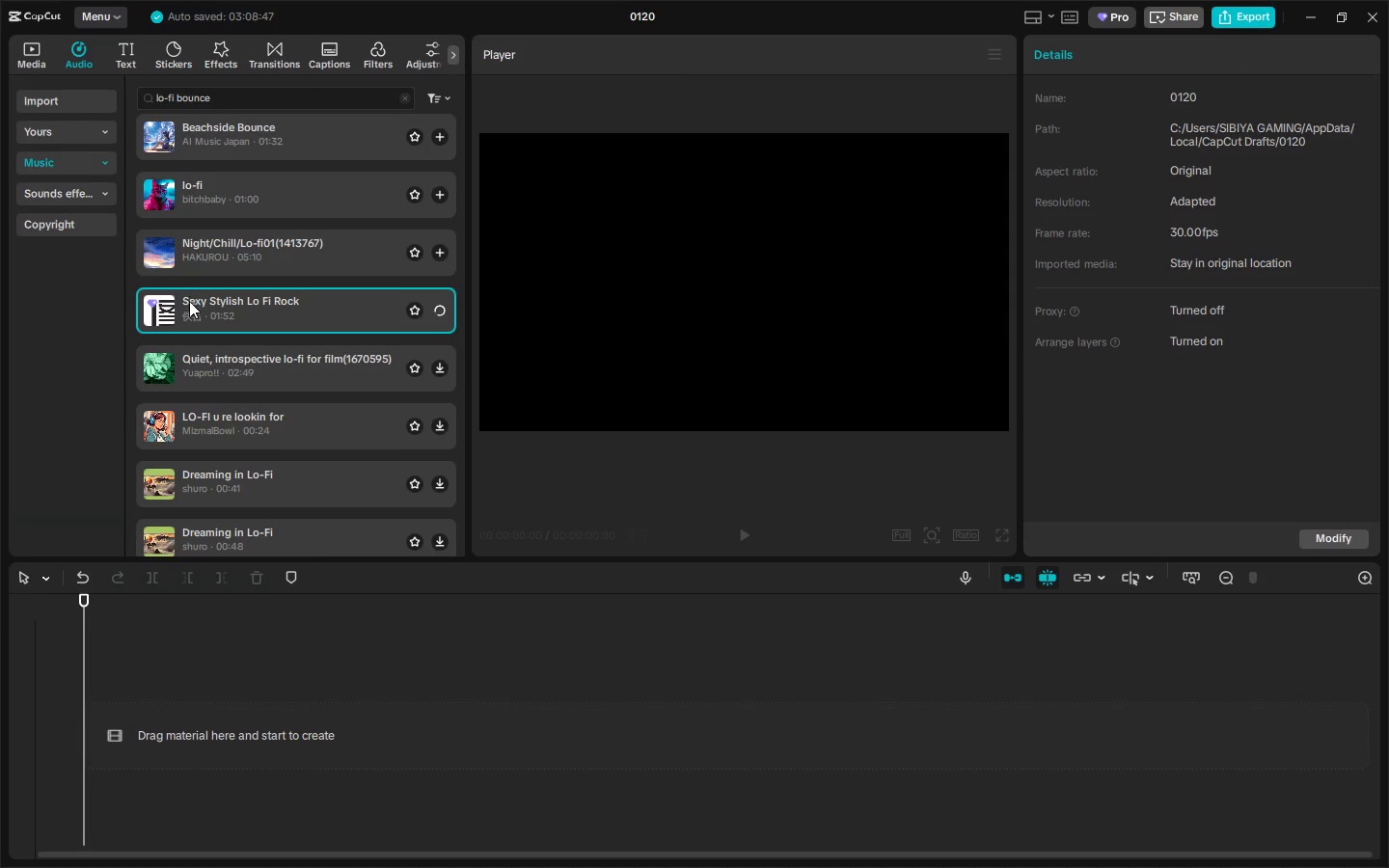 
left_click([171, 382])
 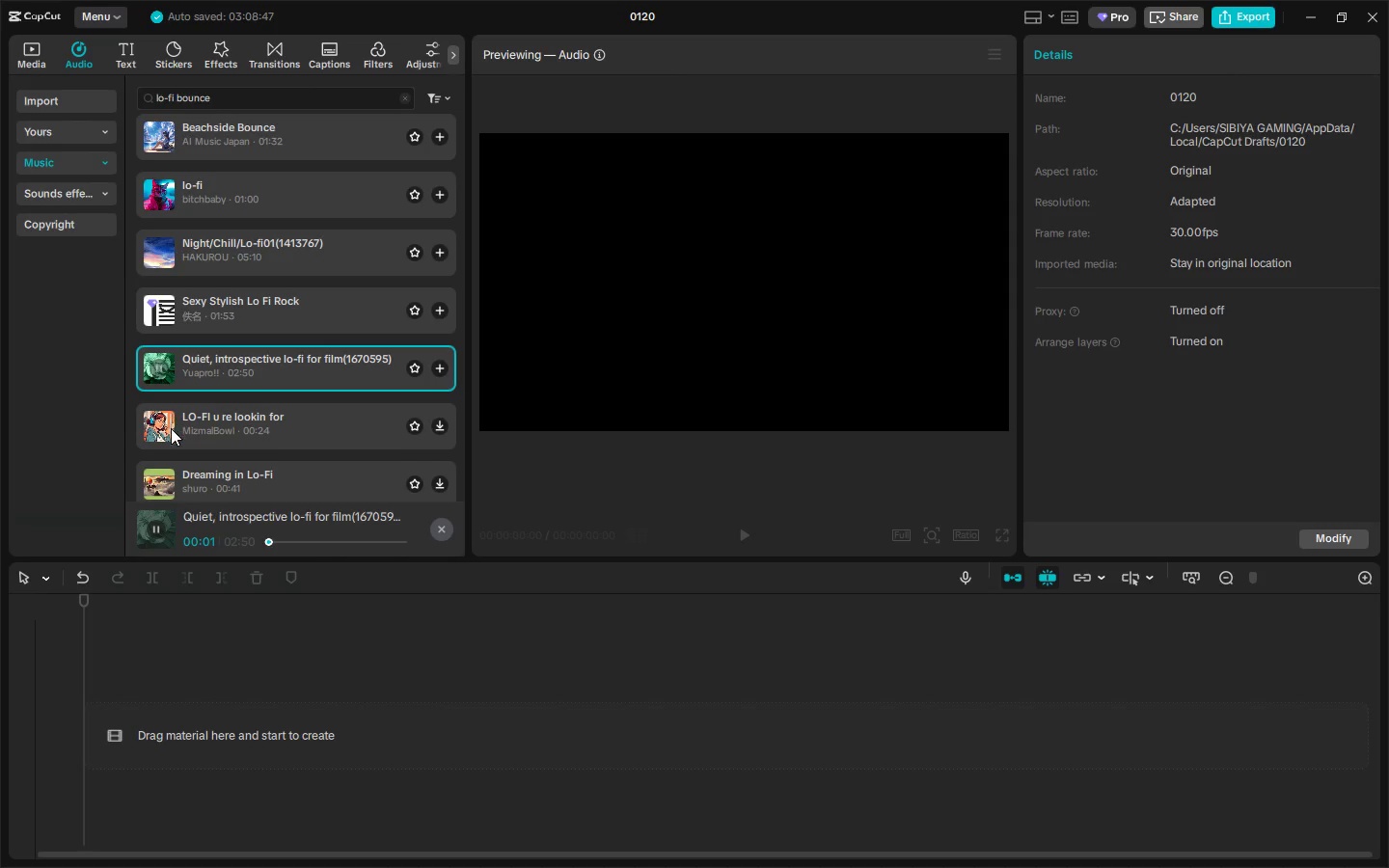 
left_click([171, 429])
 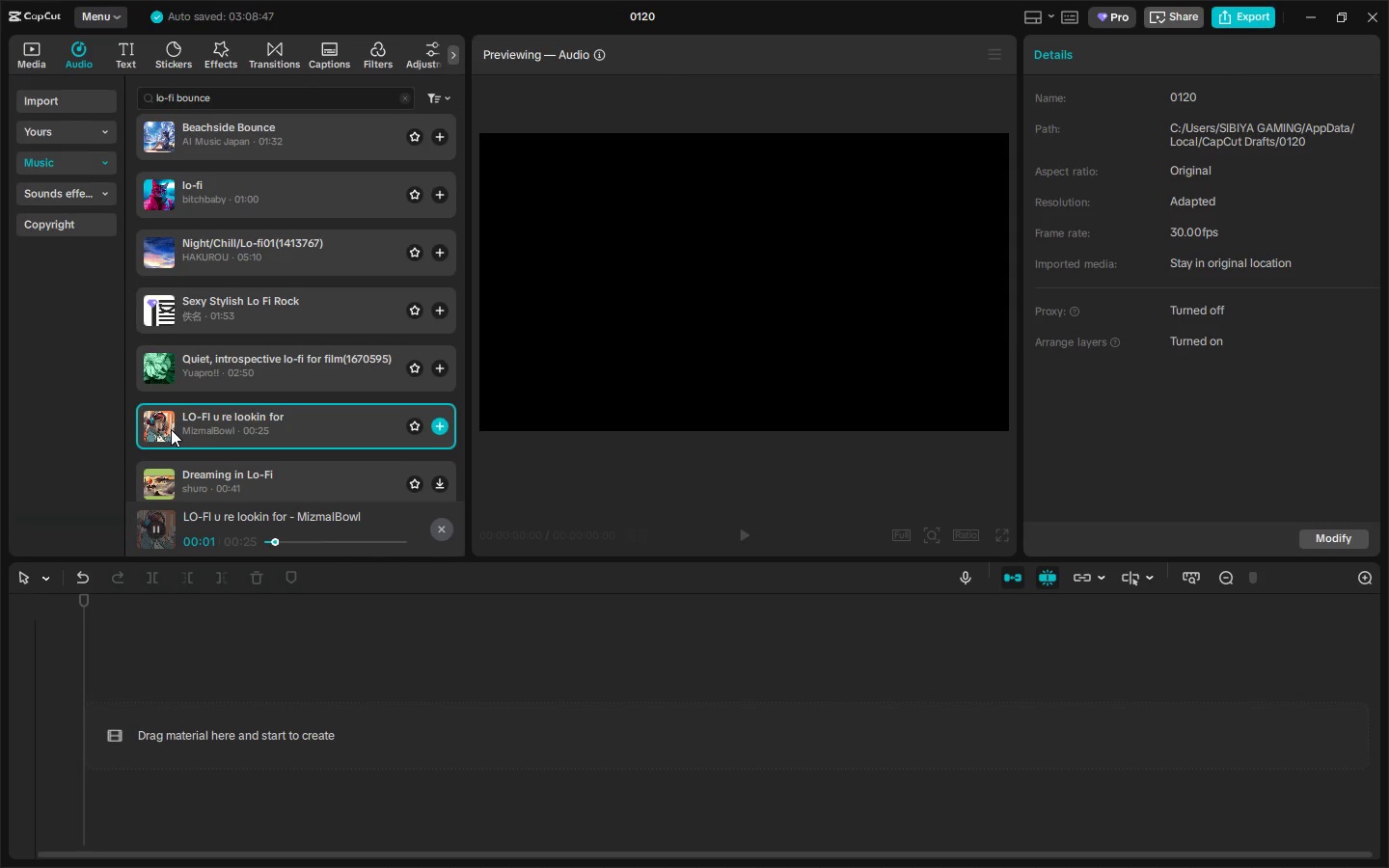 
left_click([195, 397])
 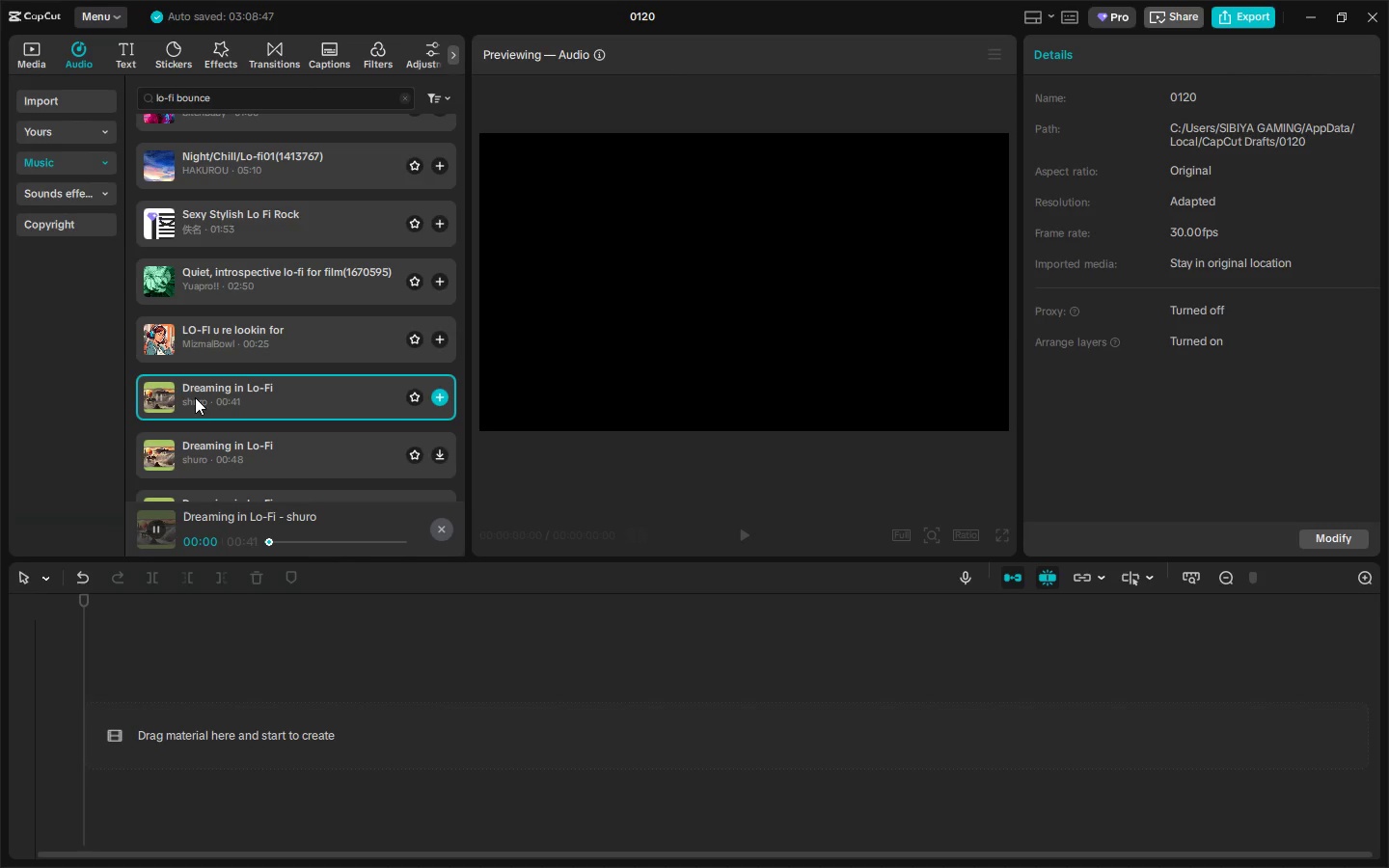 
scroll: coordinate [172, 425], scroll_direction: down, amount: 1.0
 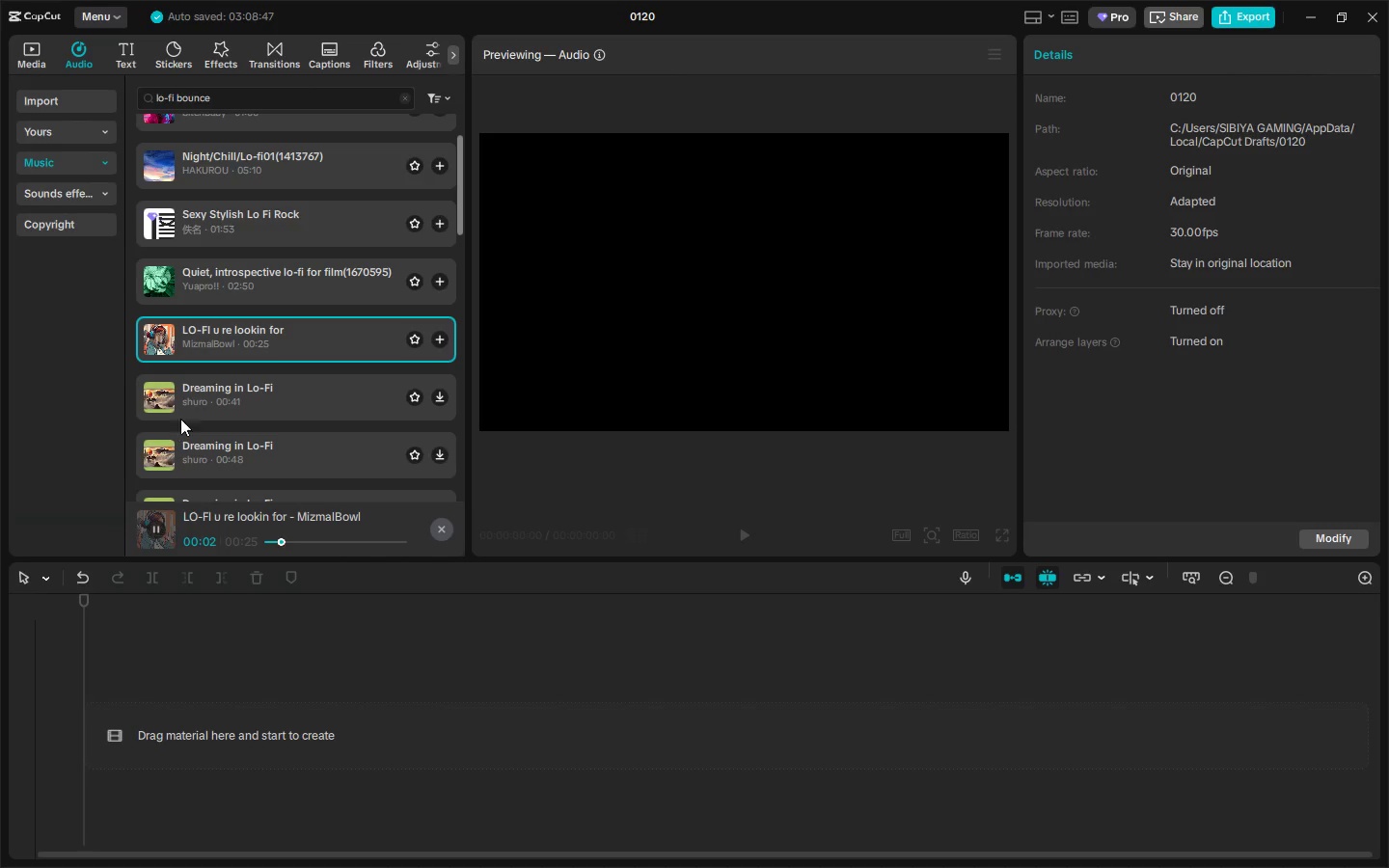 
scroll: coordinate [186, 391], scroll_direction: up, amount: 3.0
 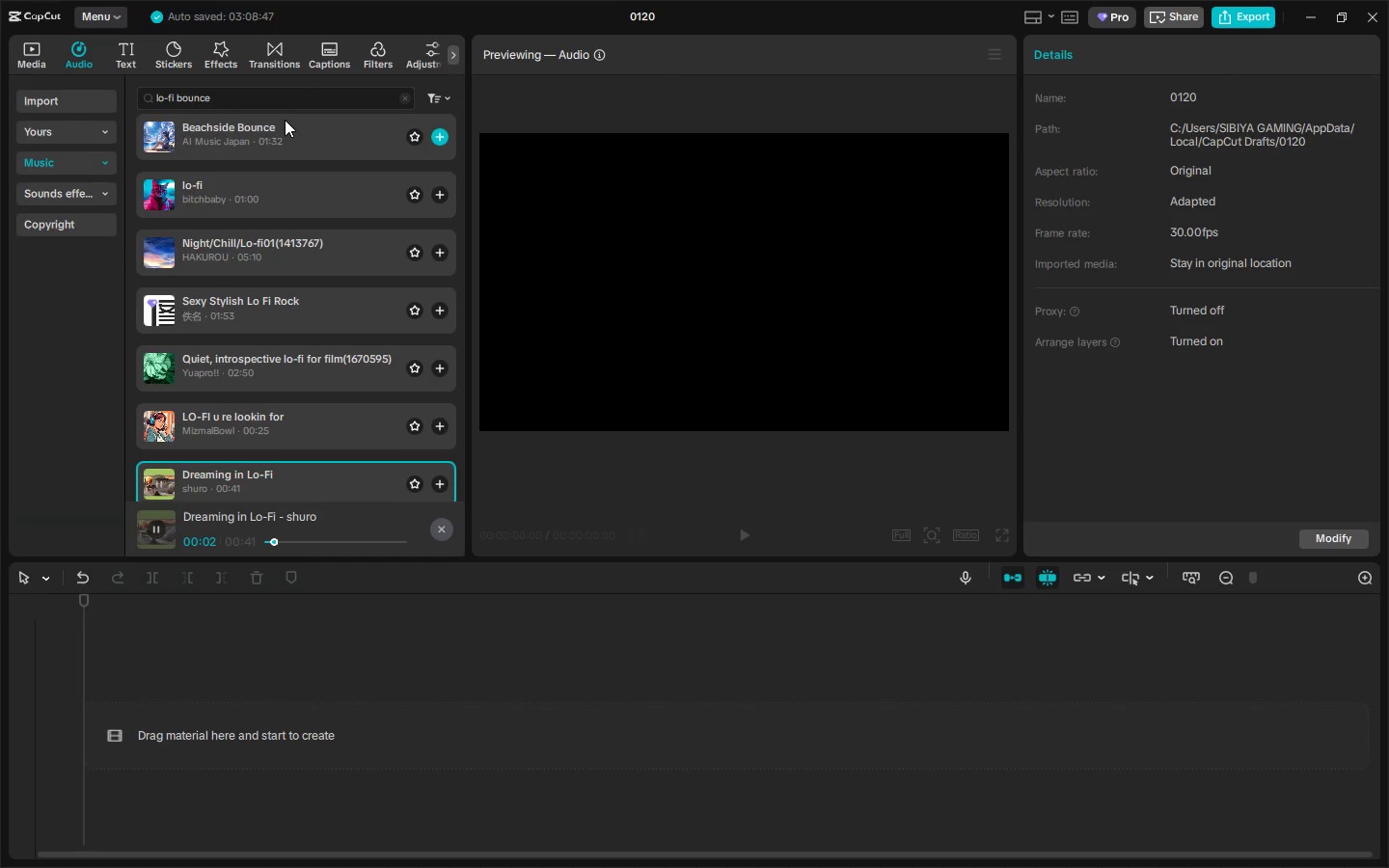 
left_click_drag(start_coordinate=[277, 100], to_coordinate=[95, 100])
 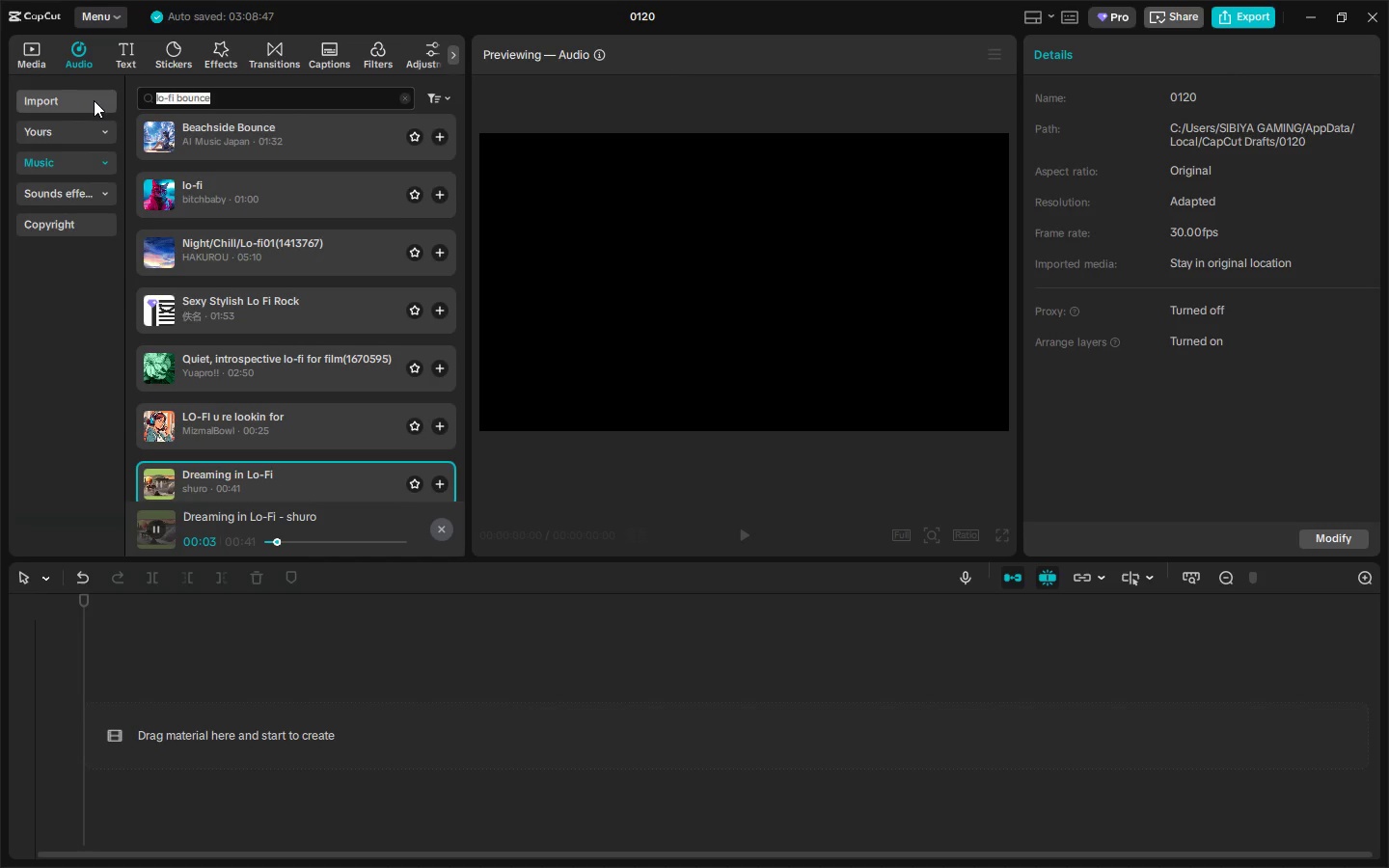 
type(ckea)
key(Backspace)
key(Backspace)
key(Backspace)
type(kl)
key(Backspace)
key(Backspace)
type(lean vb)
key(Backspace)
key(Backspace)
type(beat vlog\)
 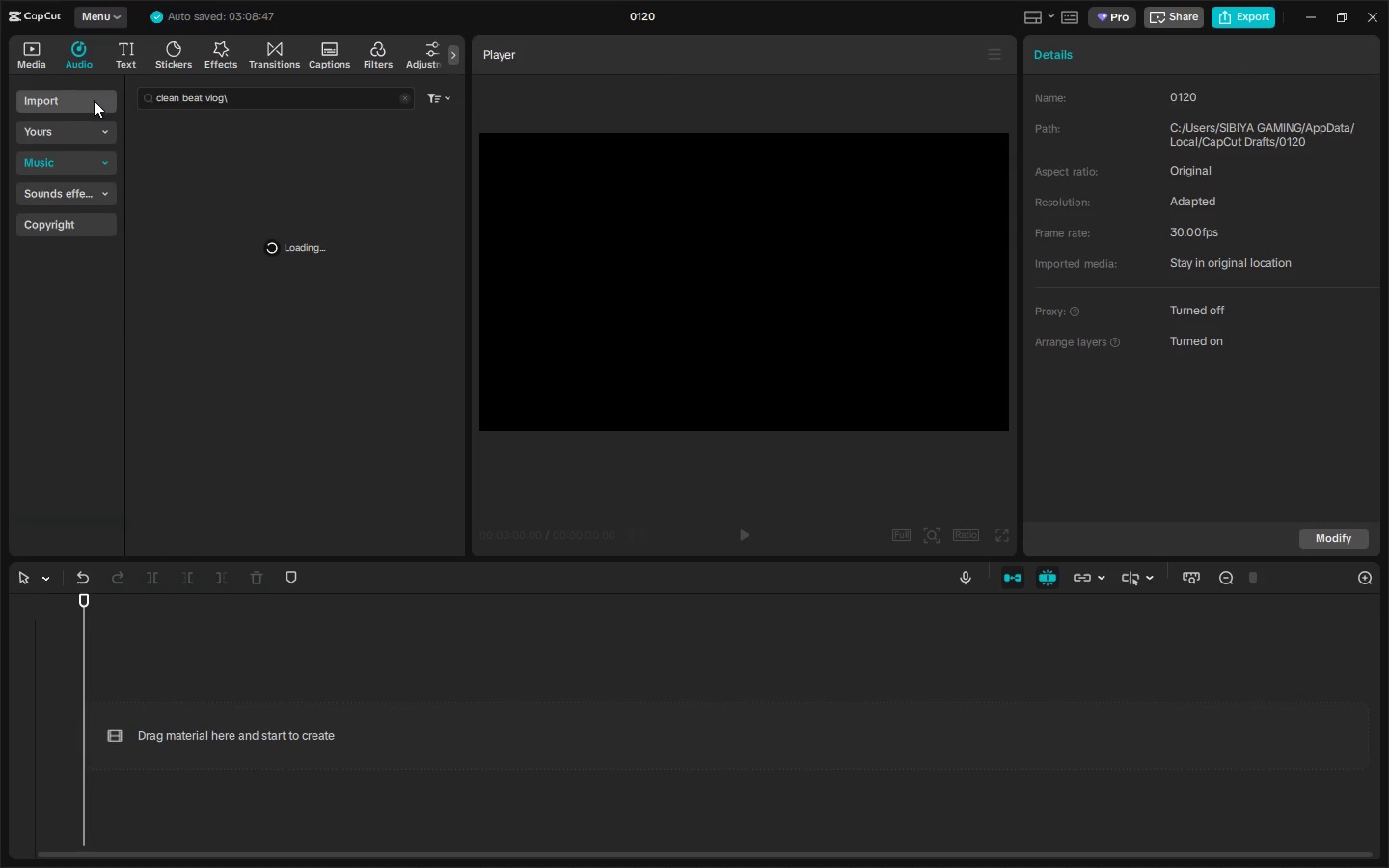 
key(Enter)
 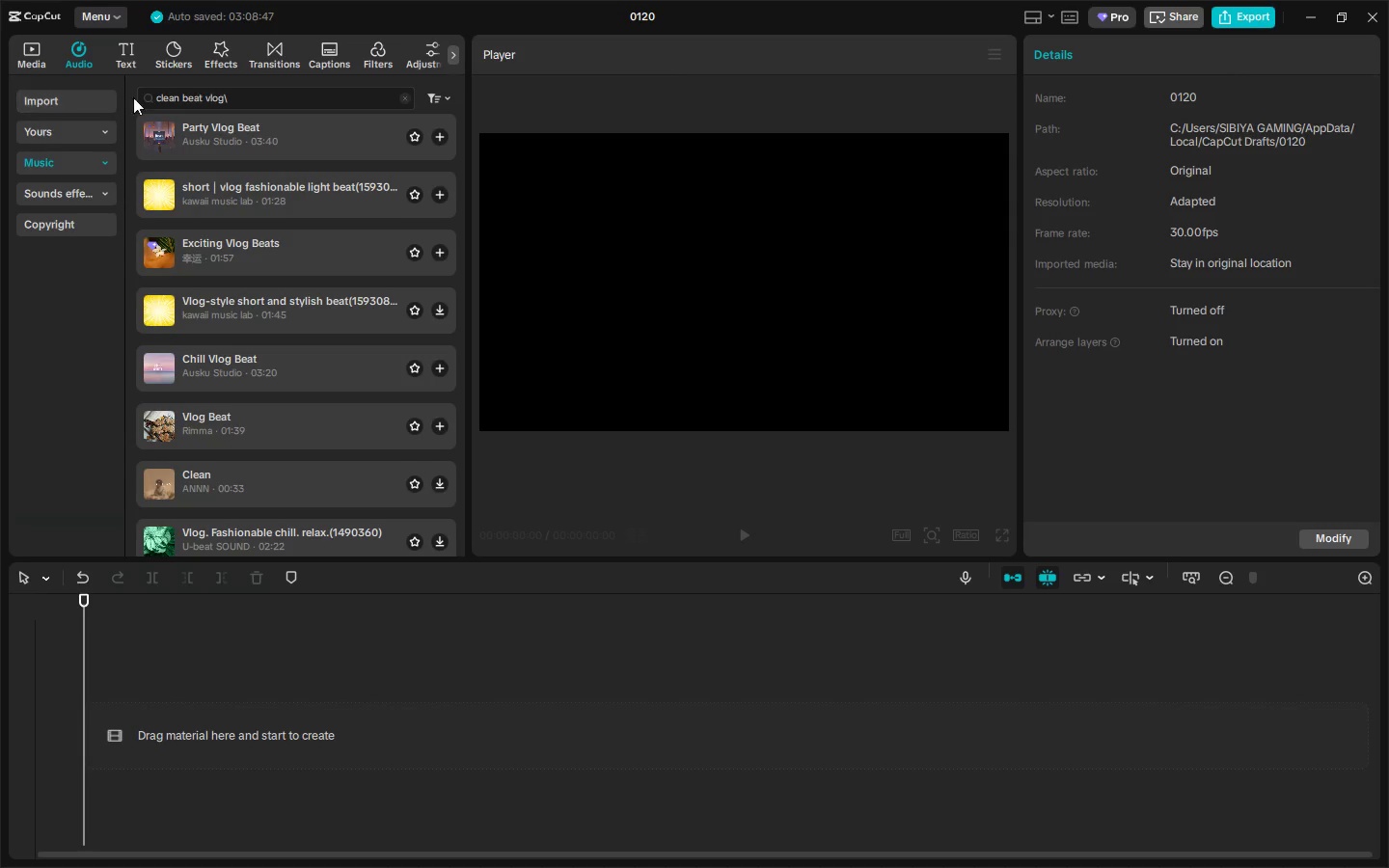 
left_click([264, 90])
 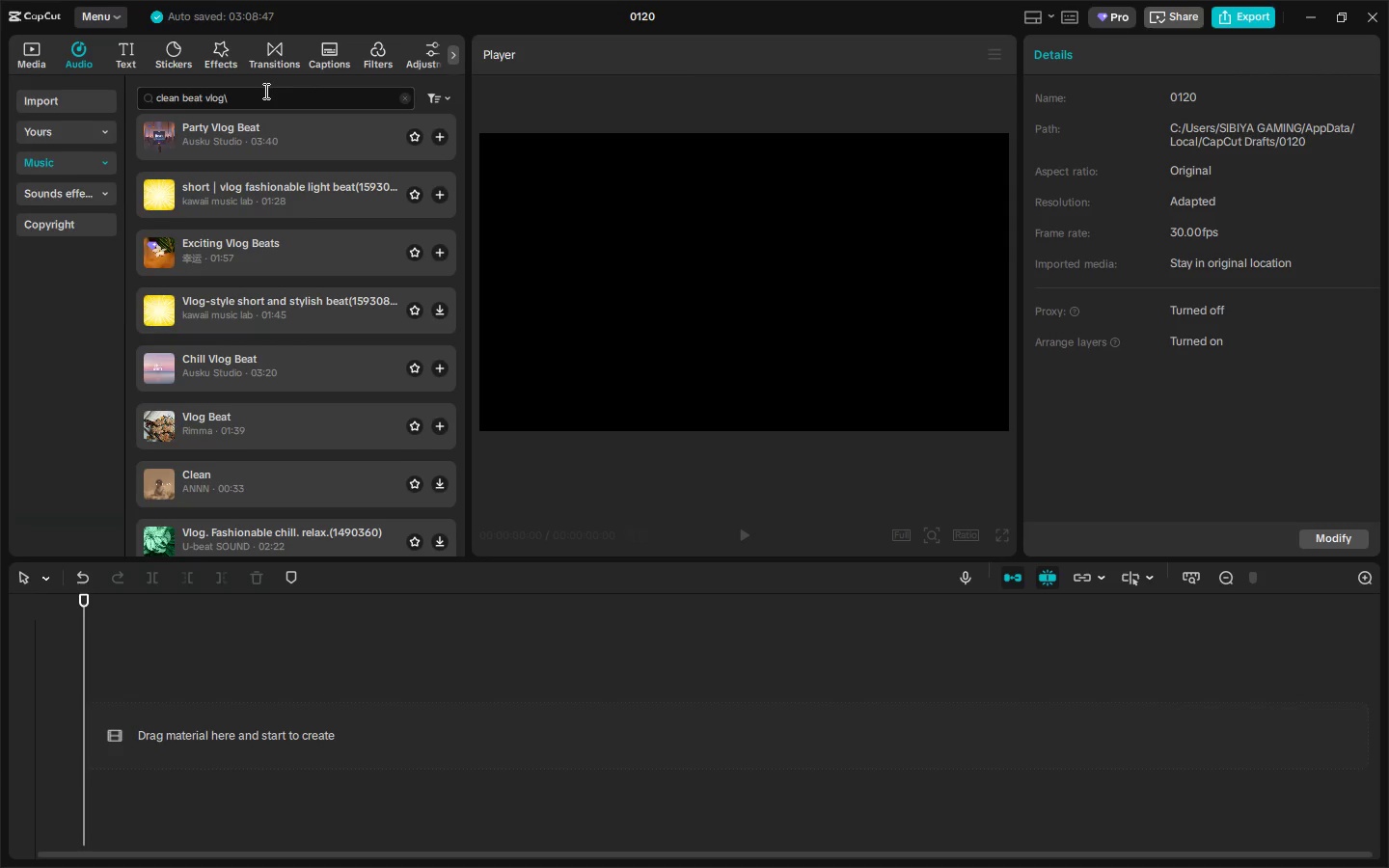 
key(Backspace)
 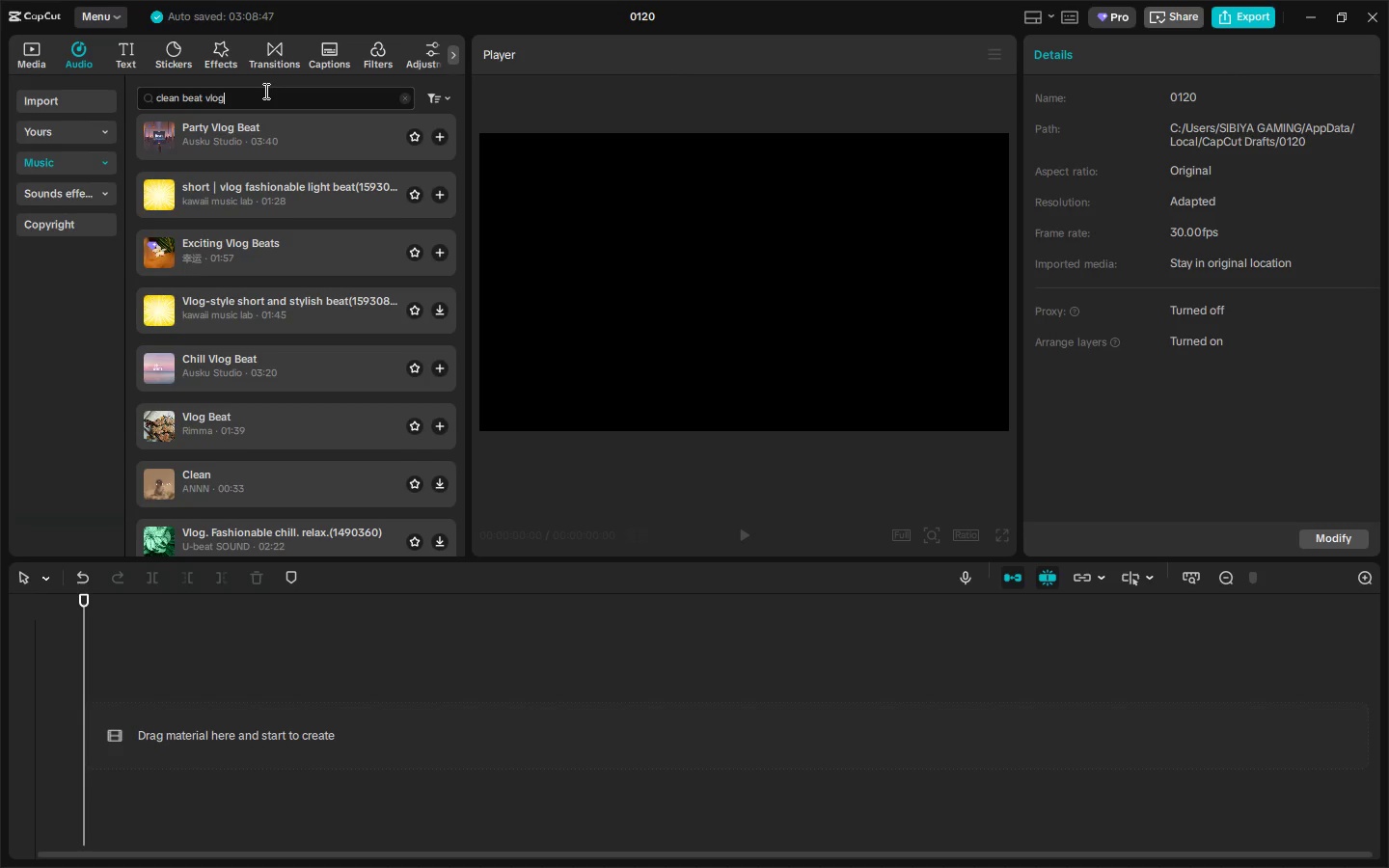 
key(Backslash)
 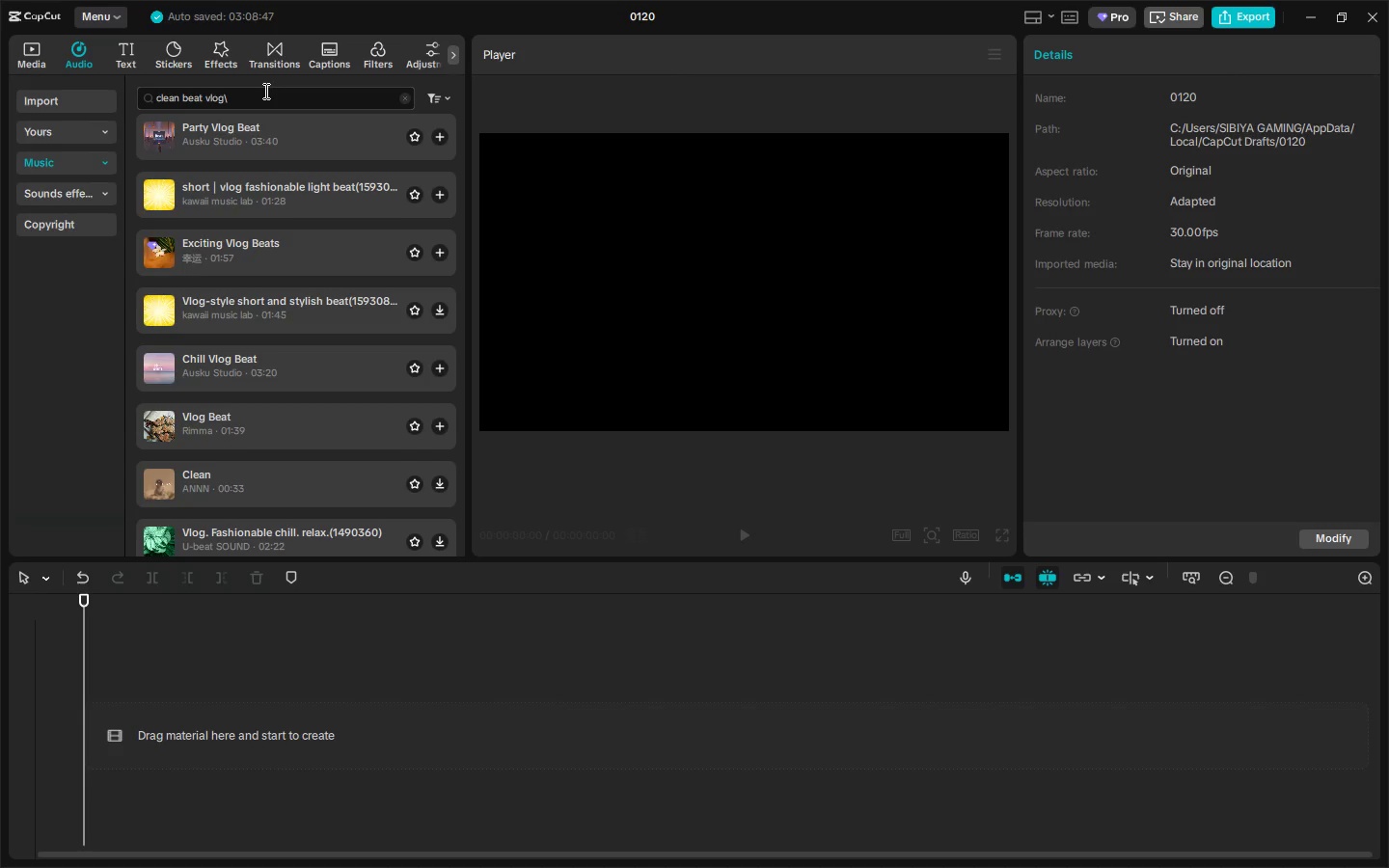 
key(Backspace)
 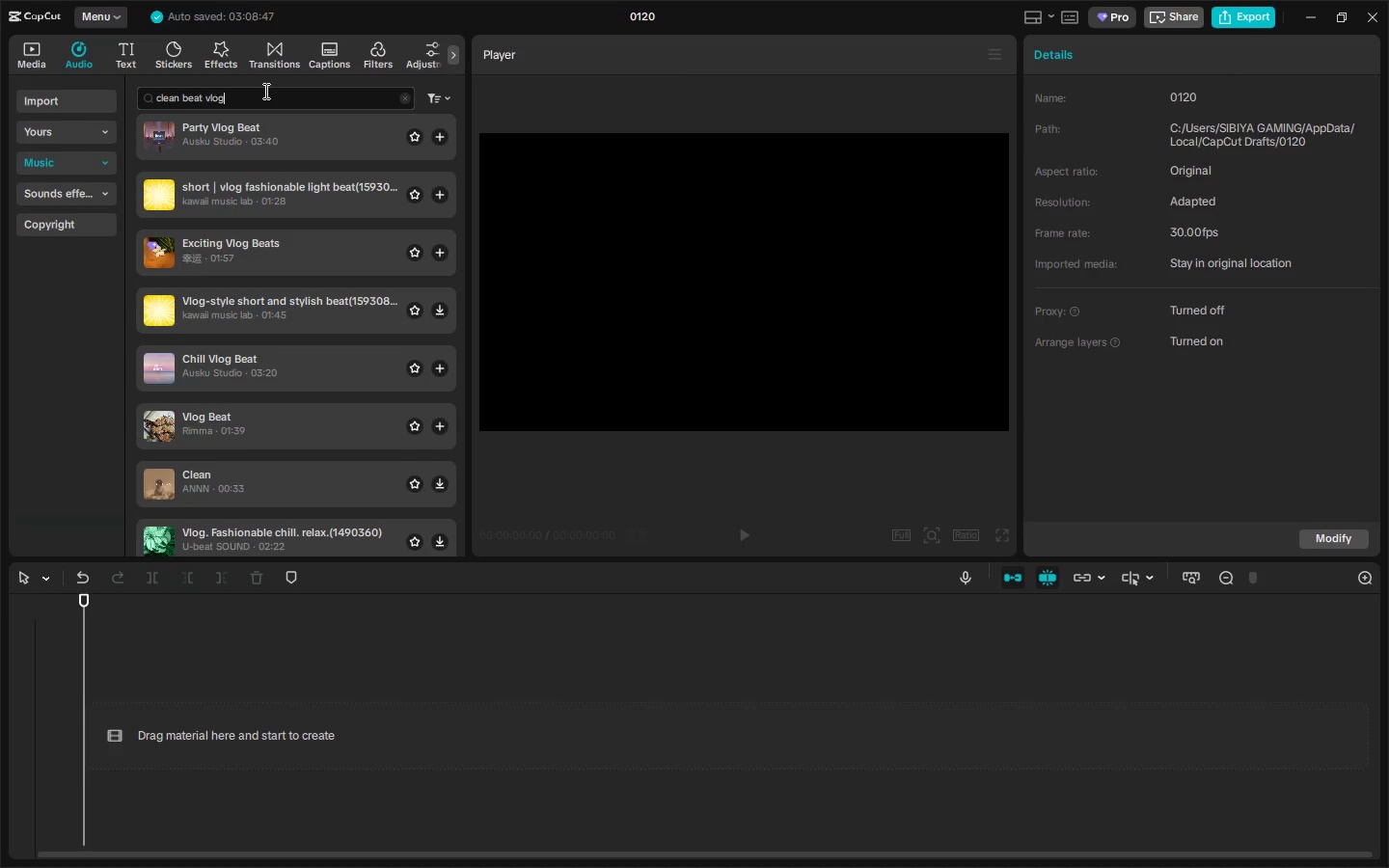 
key(Enter)
 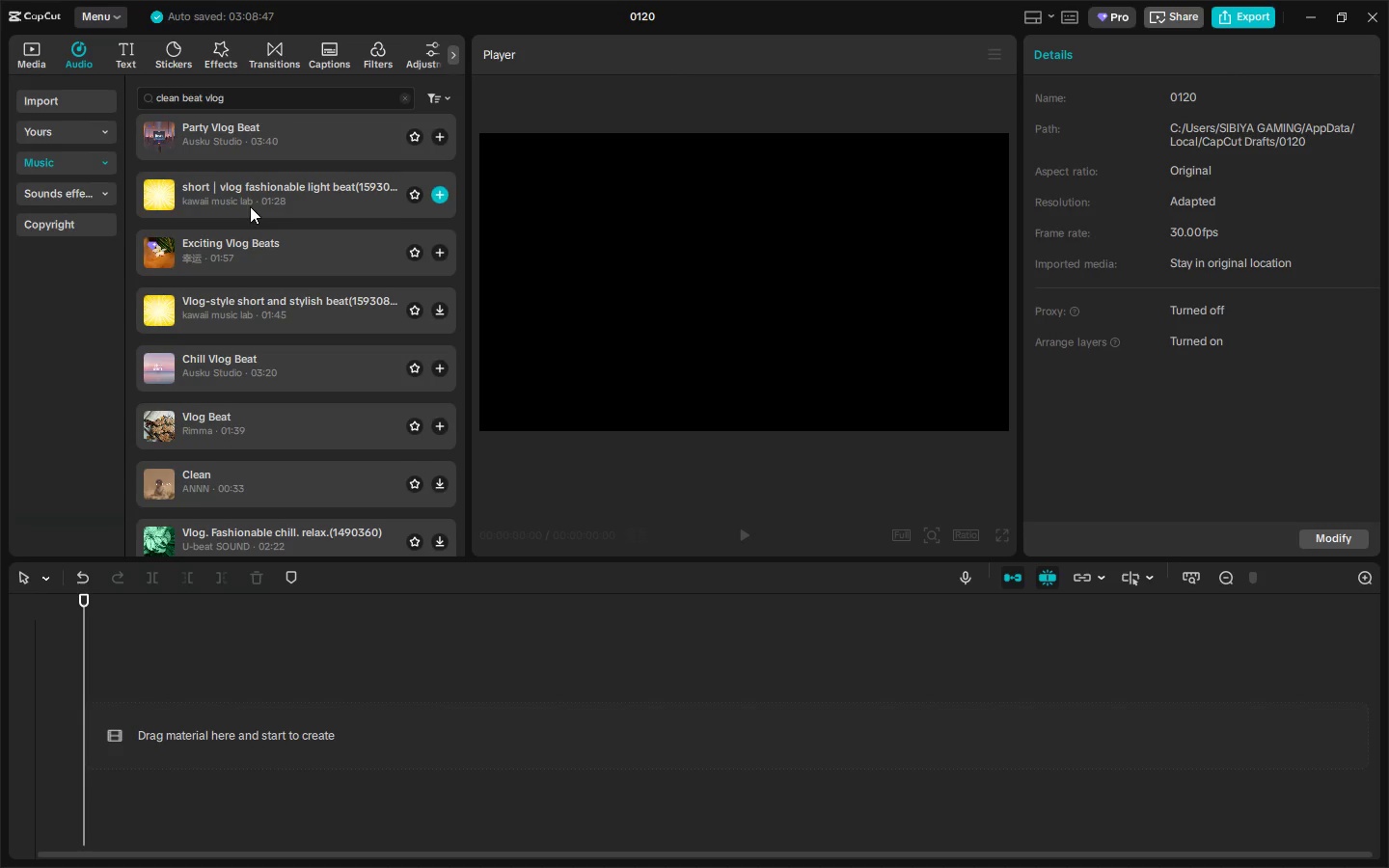 
left_click([227, 370])
 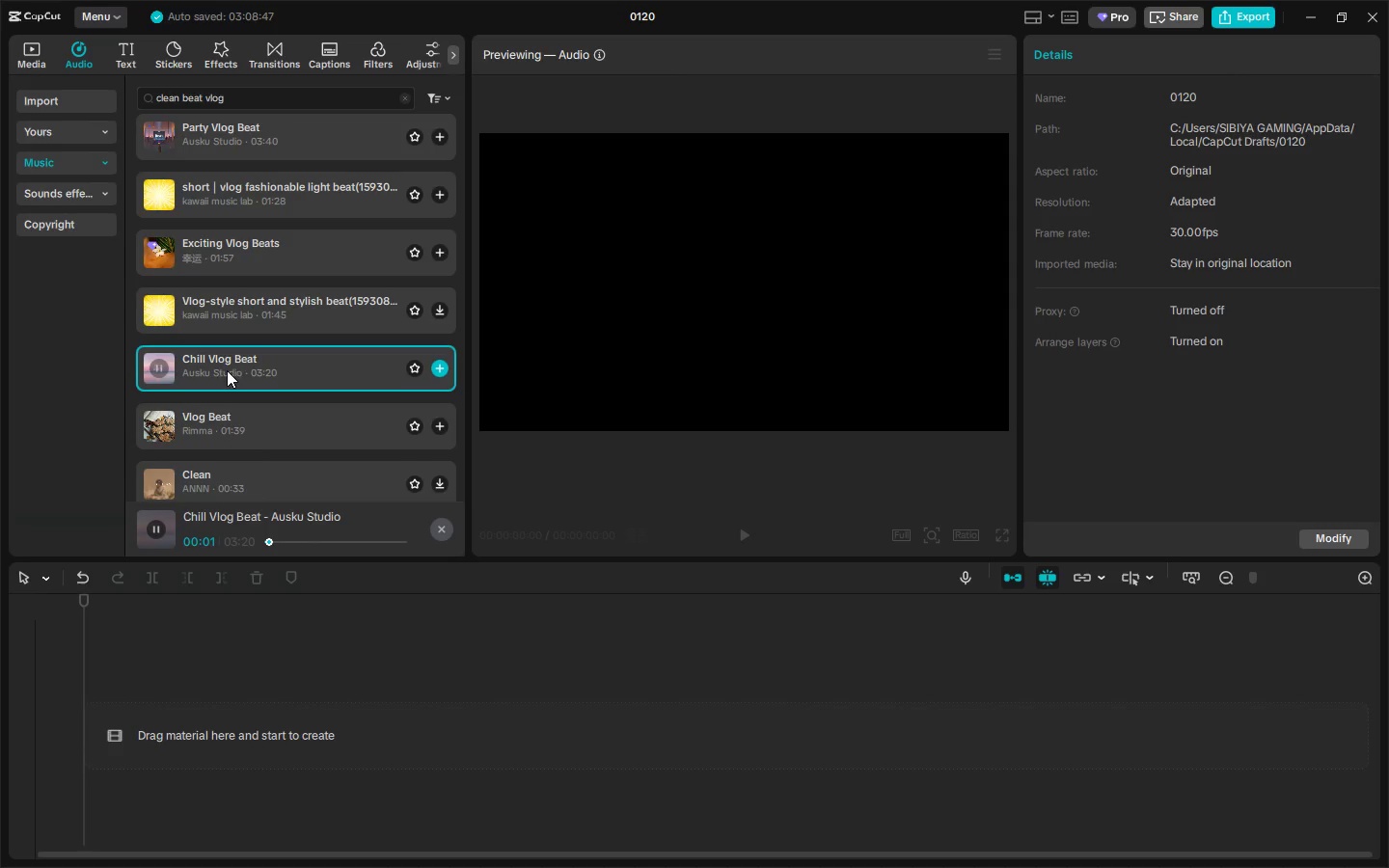 
left_click([295, 538])
 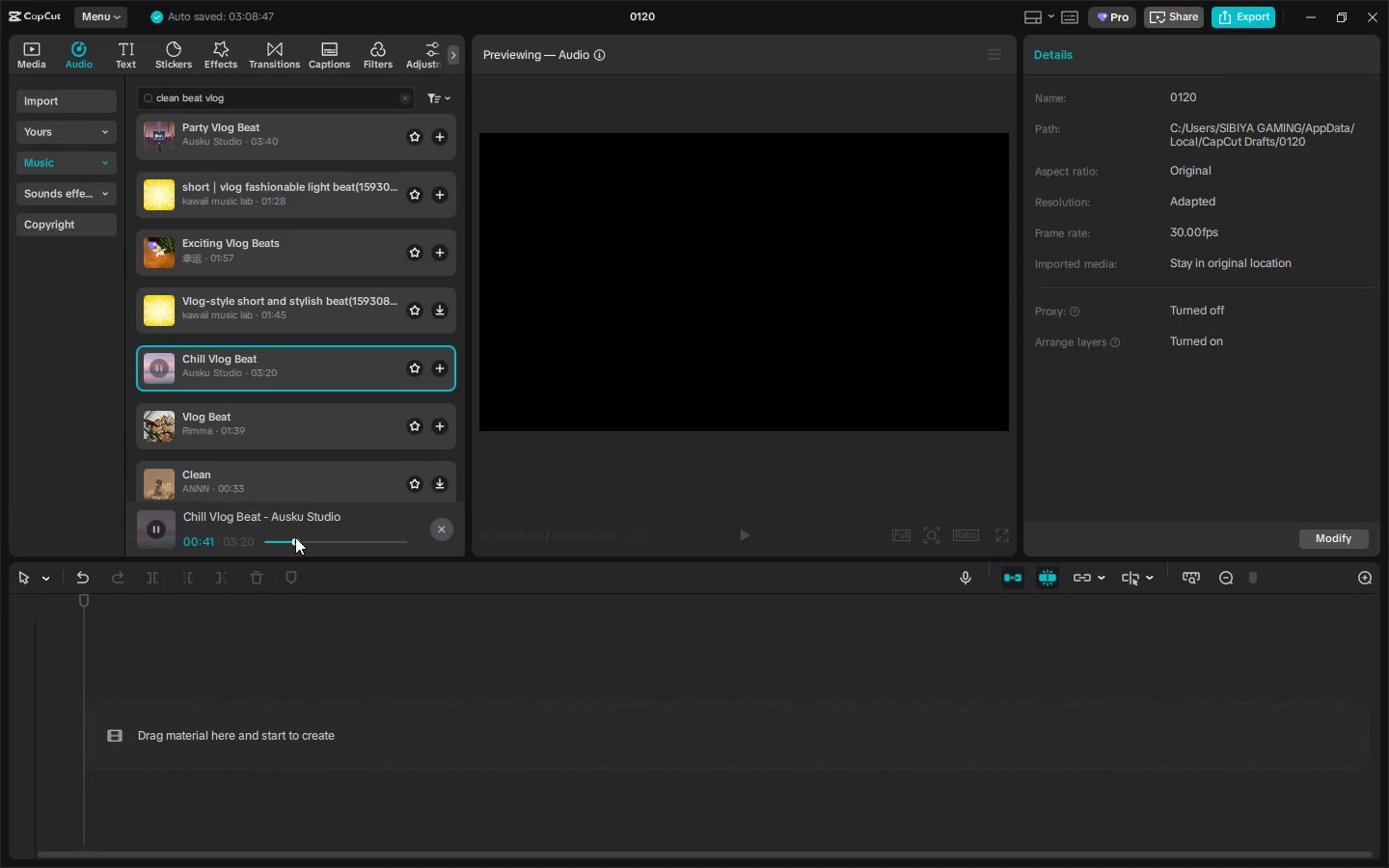 
left_click([240, 438])
 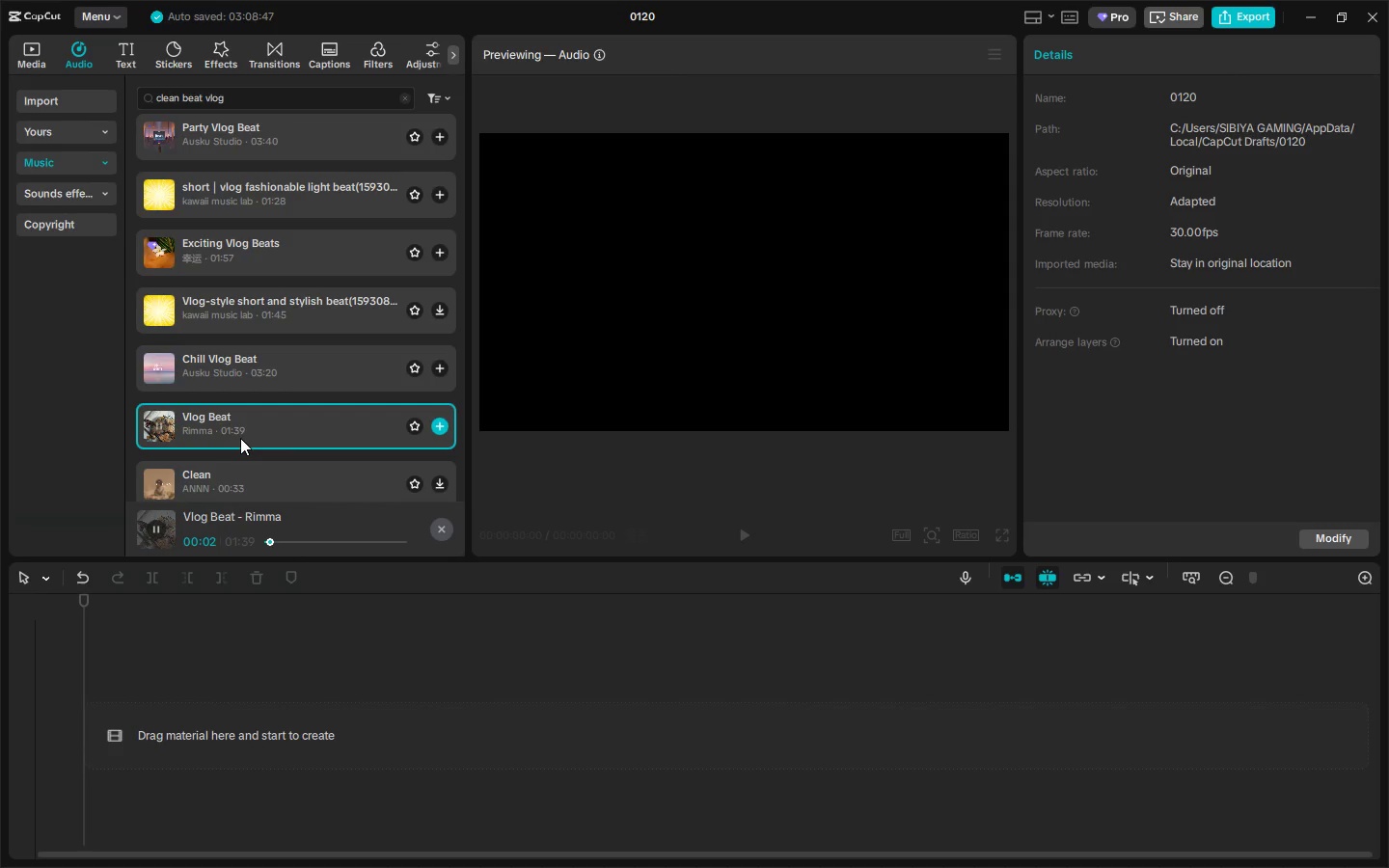 
left_click([245, 329])
 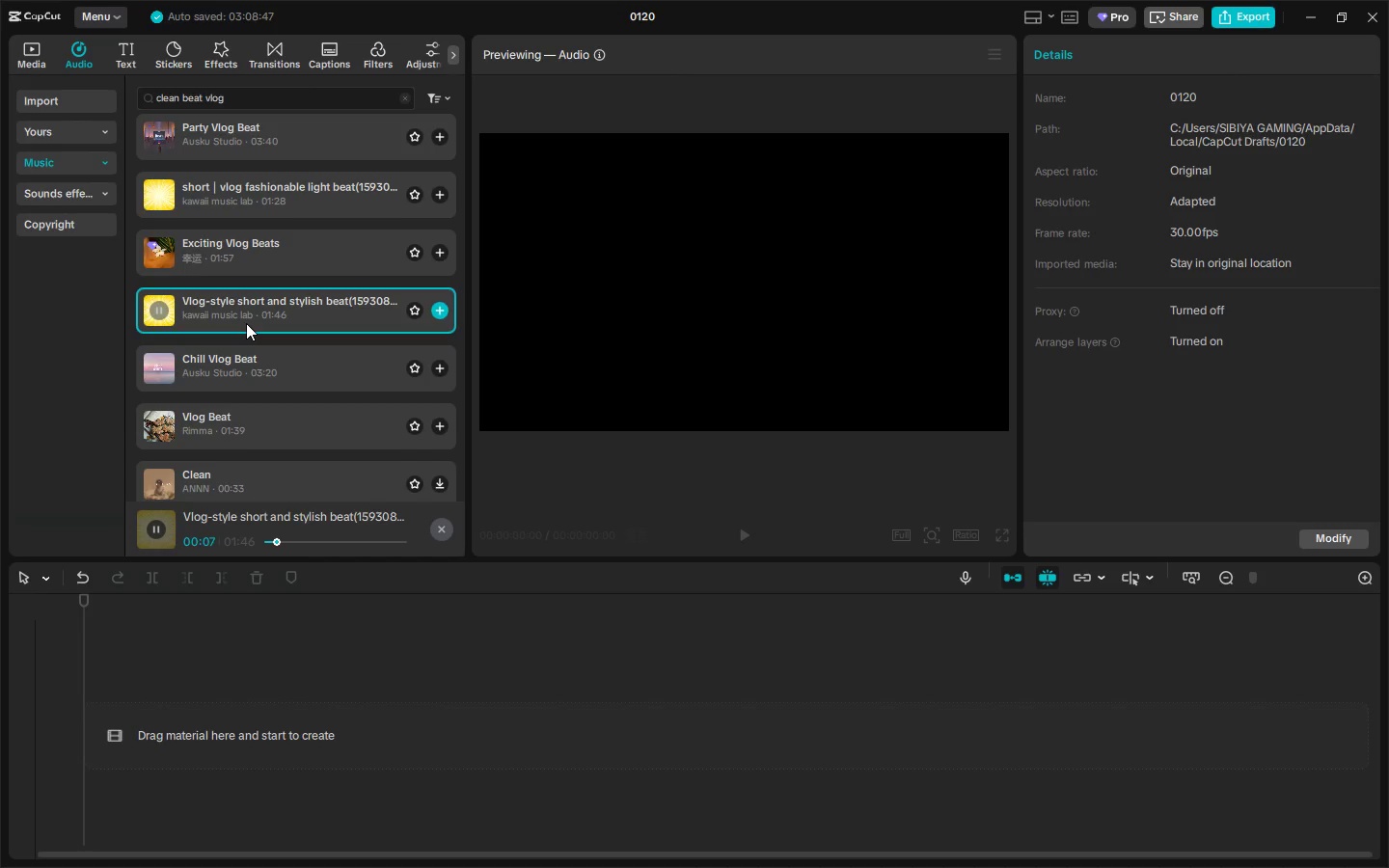 
wait(12.94)
 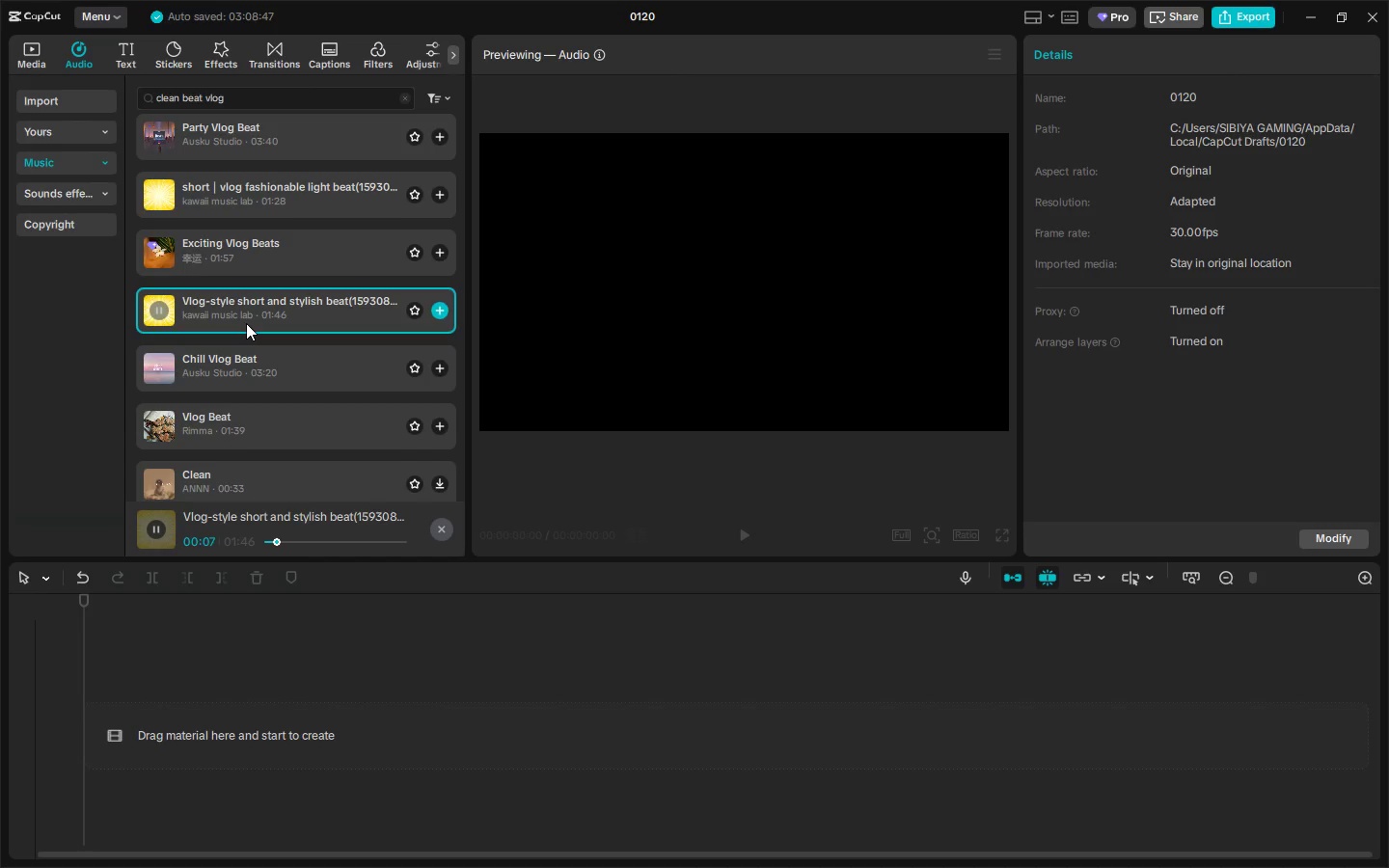 
left_click([307, 541])
 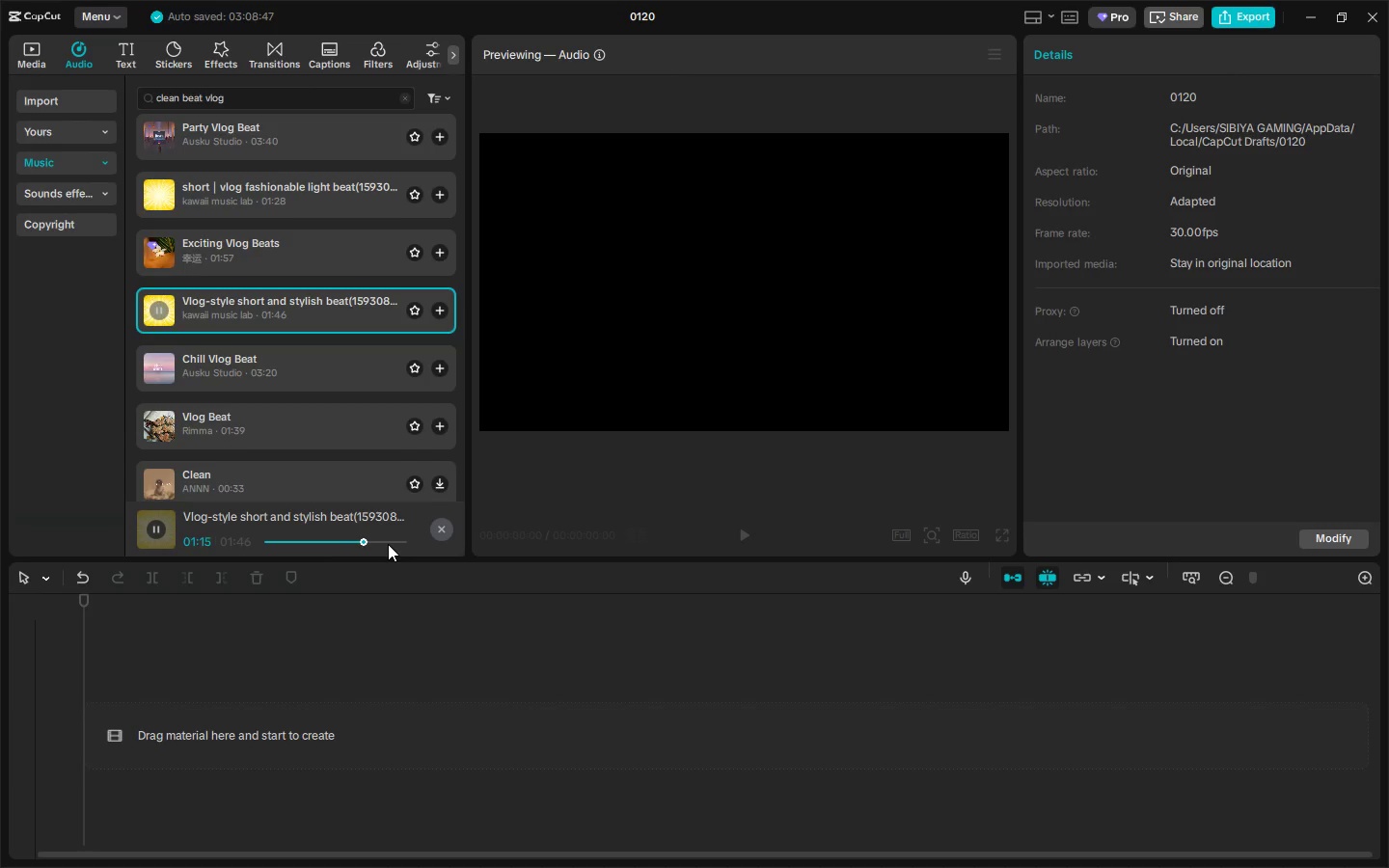 
left_click([377, 541])
 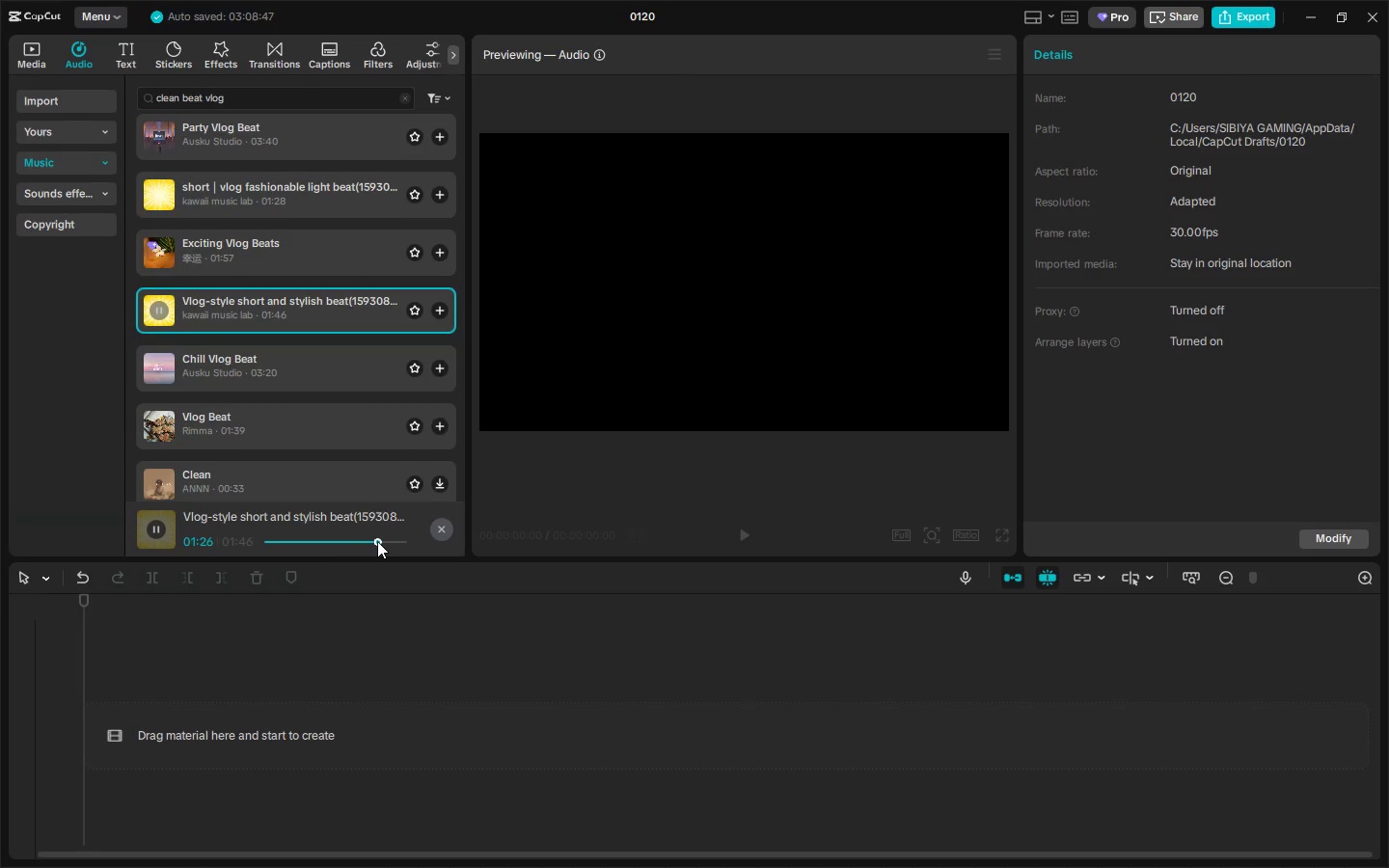 
left_click([371, 541])
 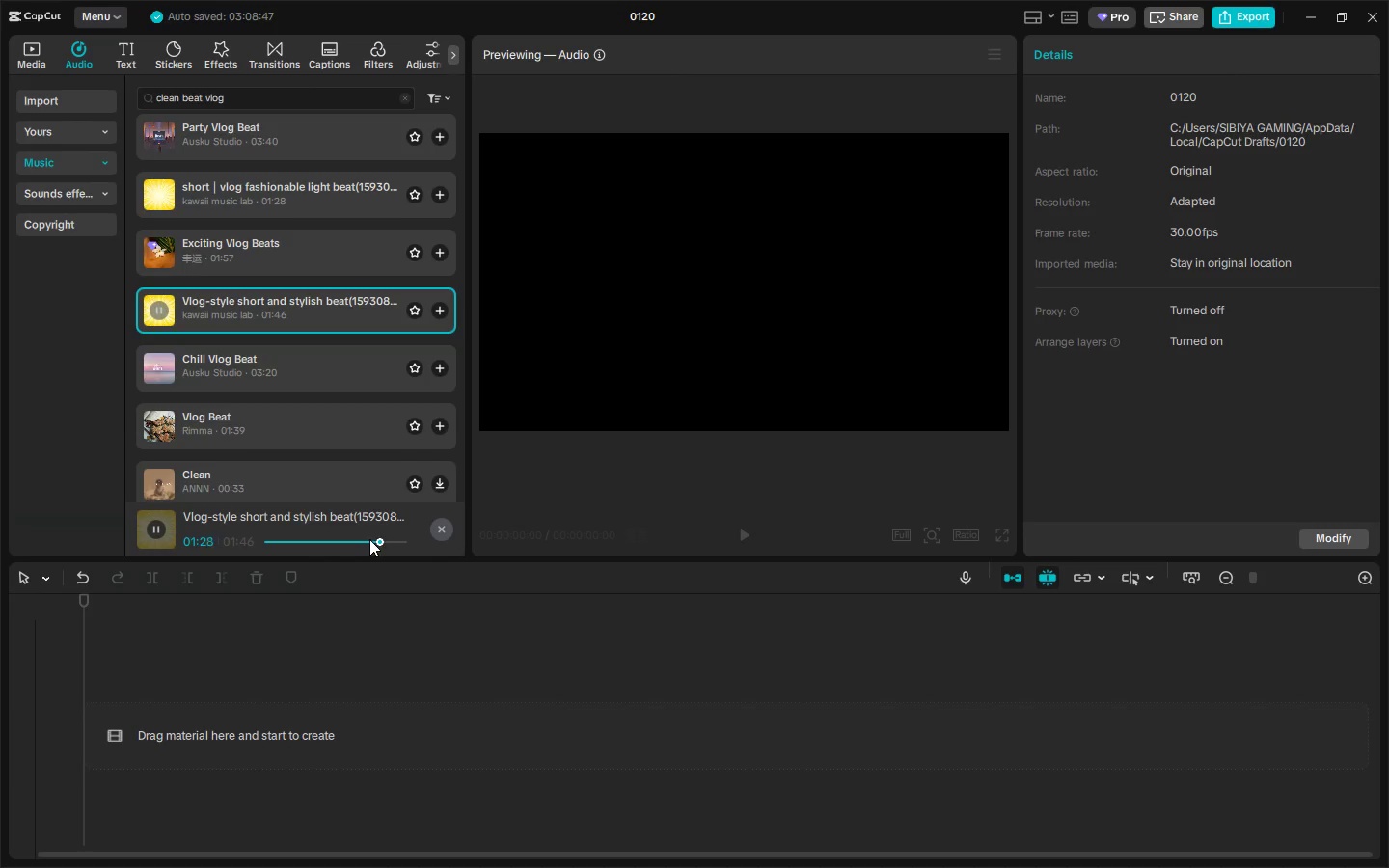 
wait(11.95)
 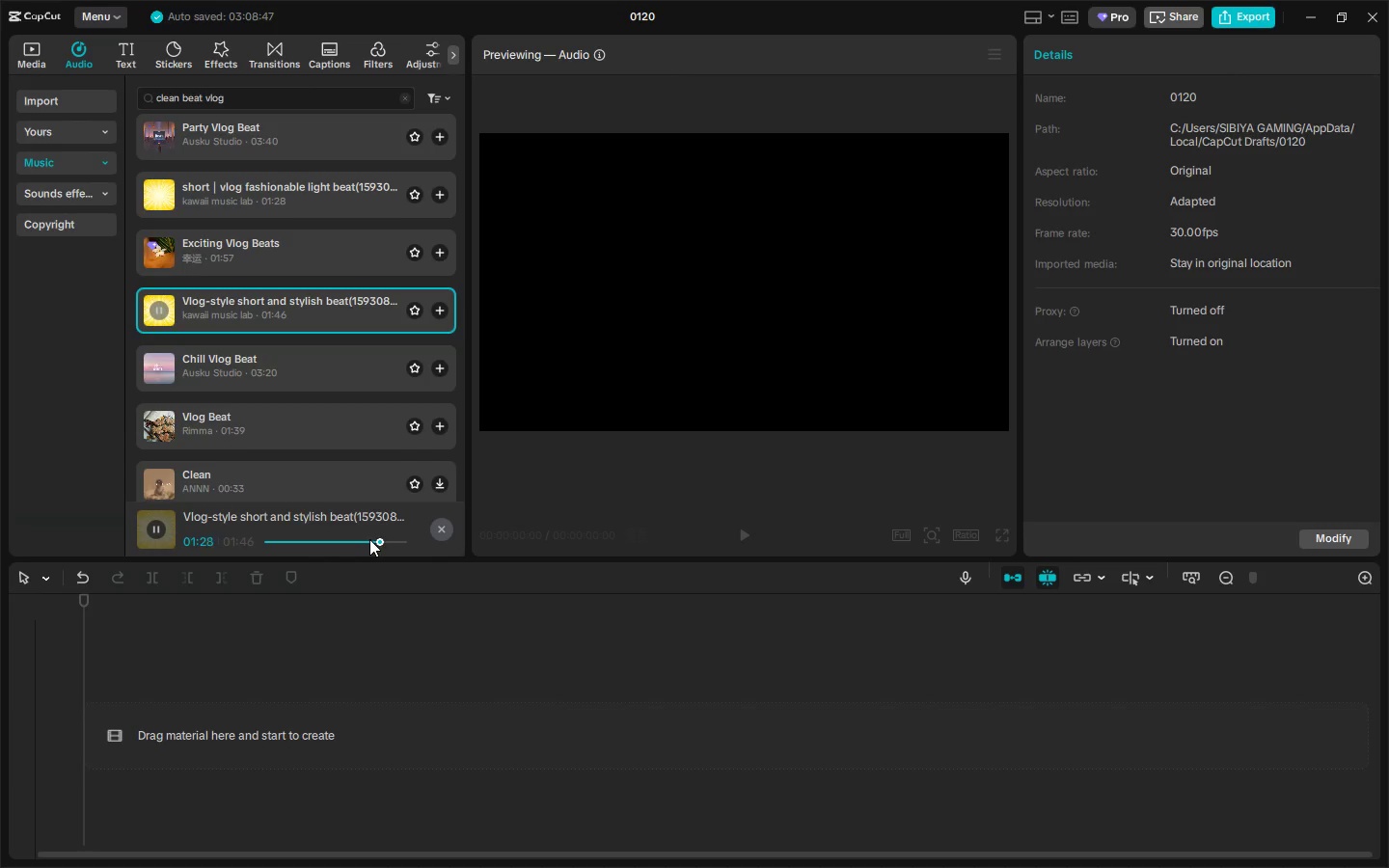 
left_click([395, 544])
 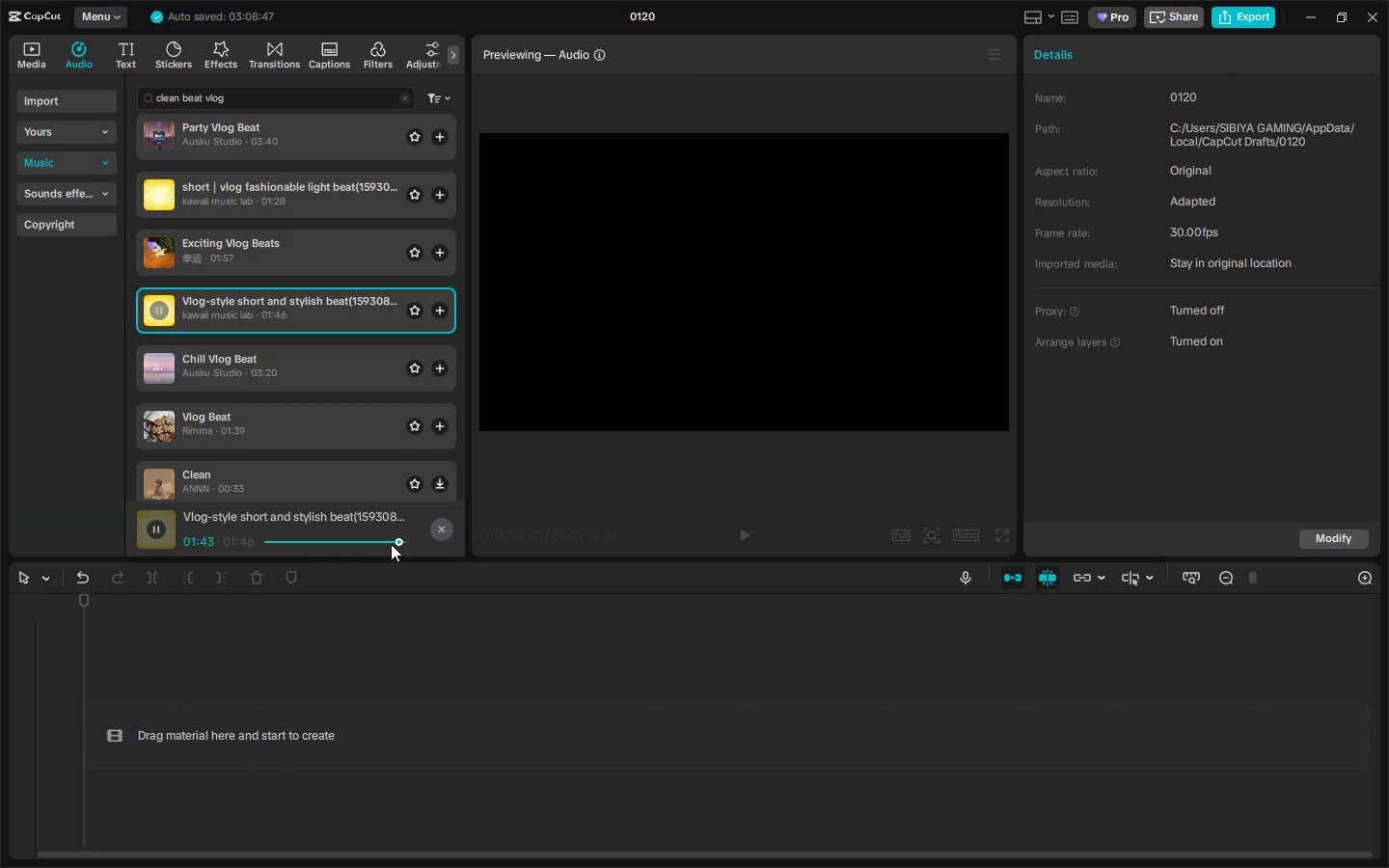 
left_click([381, 542])
 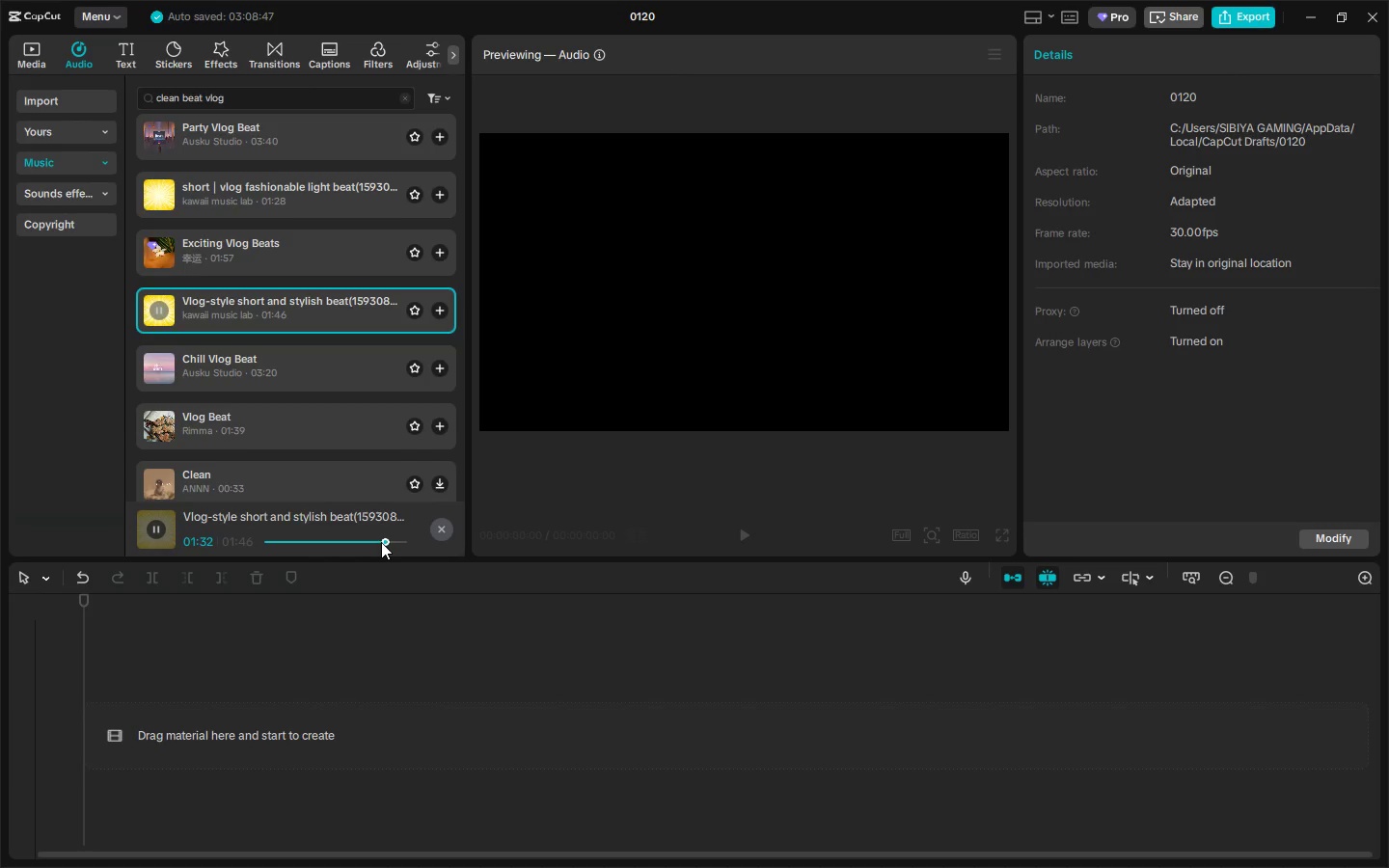 
wait(8.64)
 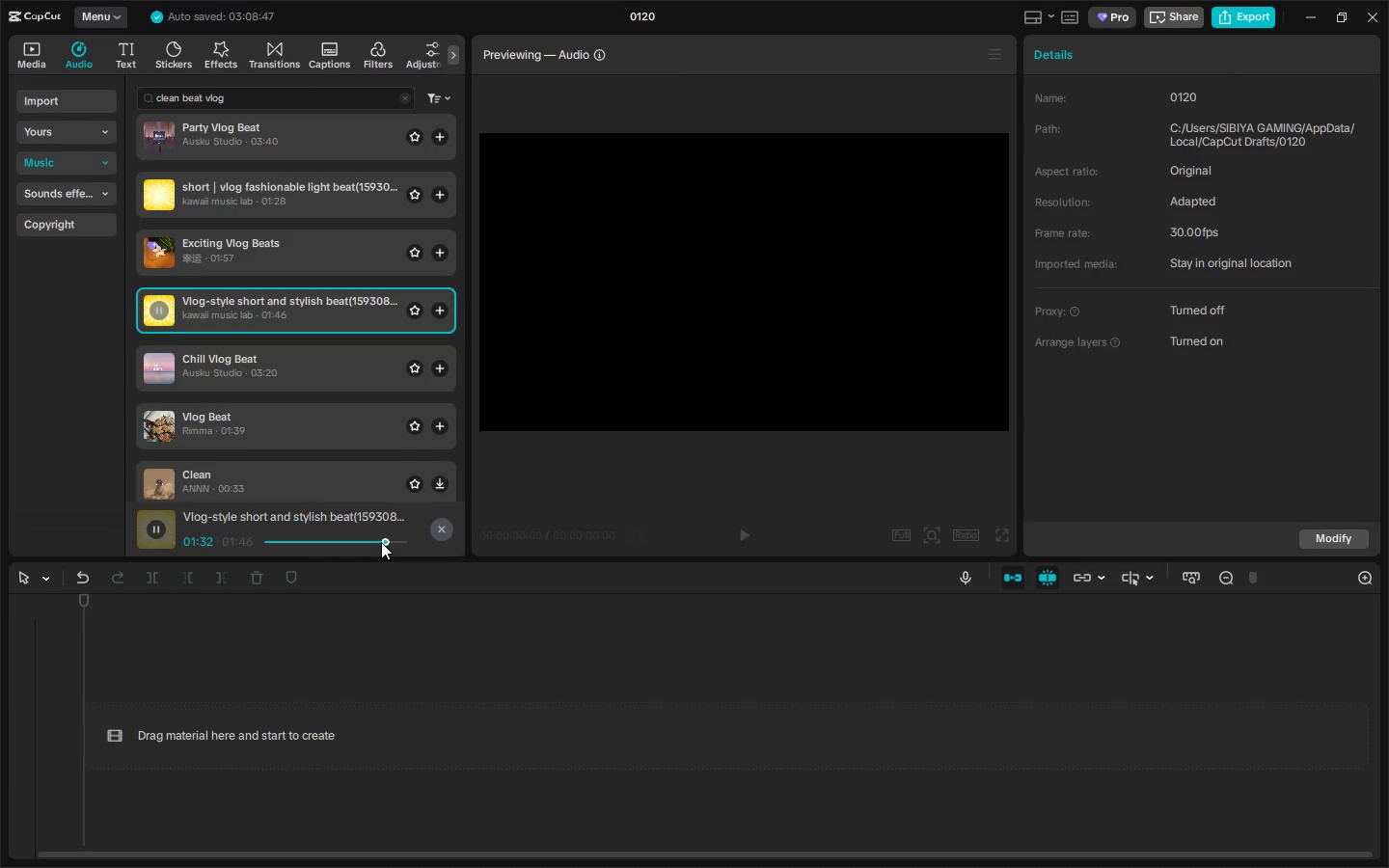 
left_click([243, 380])
 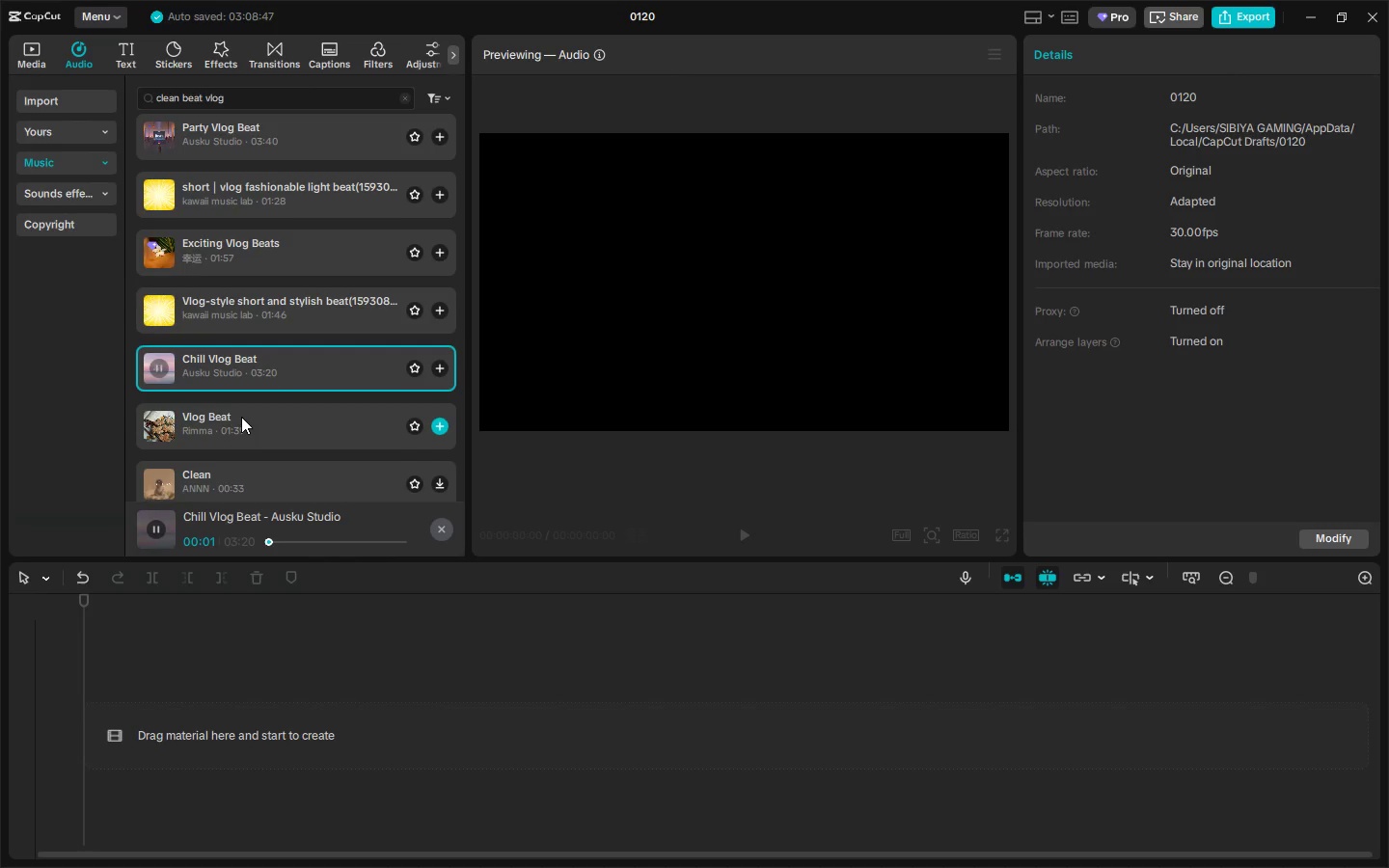 
scroll: coordinate [244, 417], scroll_direction: down, amount: 1.0
 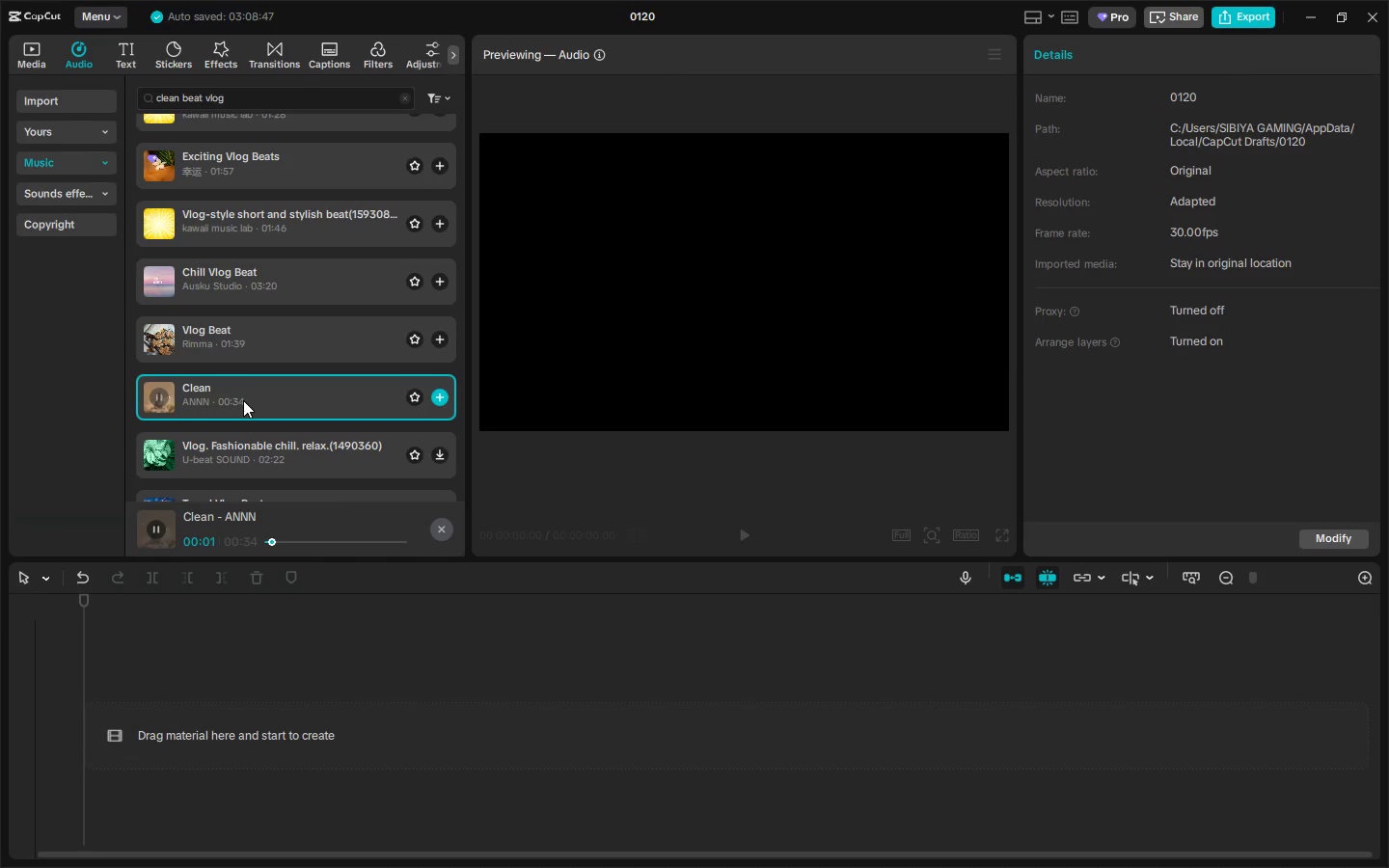 
left_click([311, 545])
 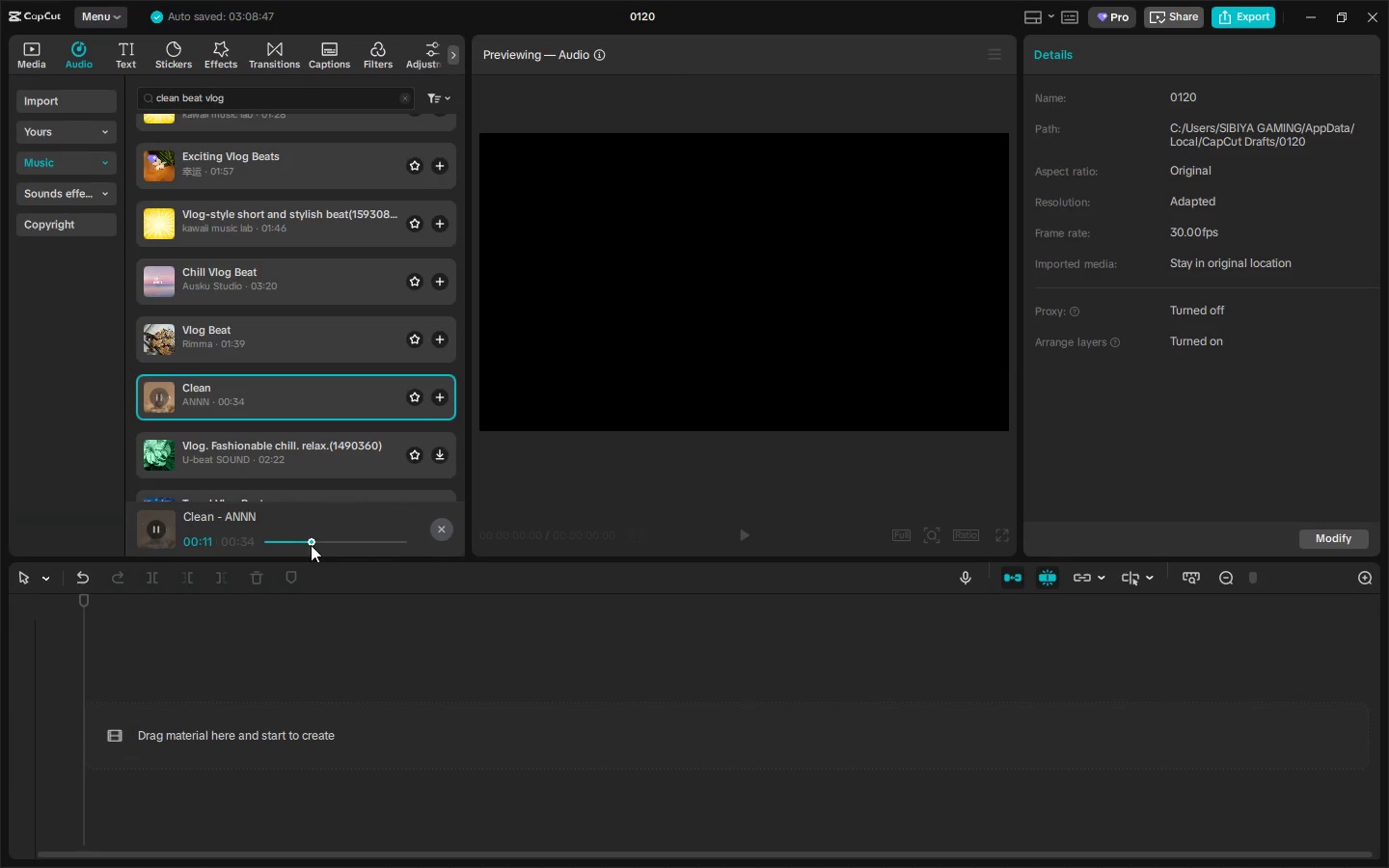 
scroll: coordinate [312, 509], scroll_direction: down, amount: 3.0
 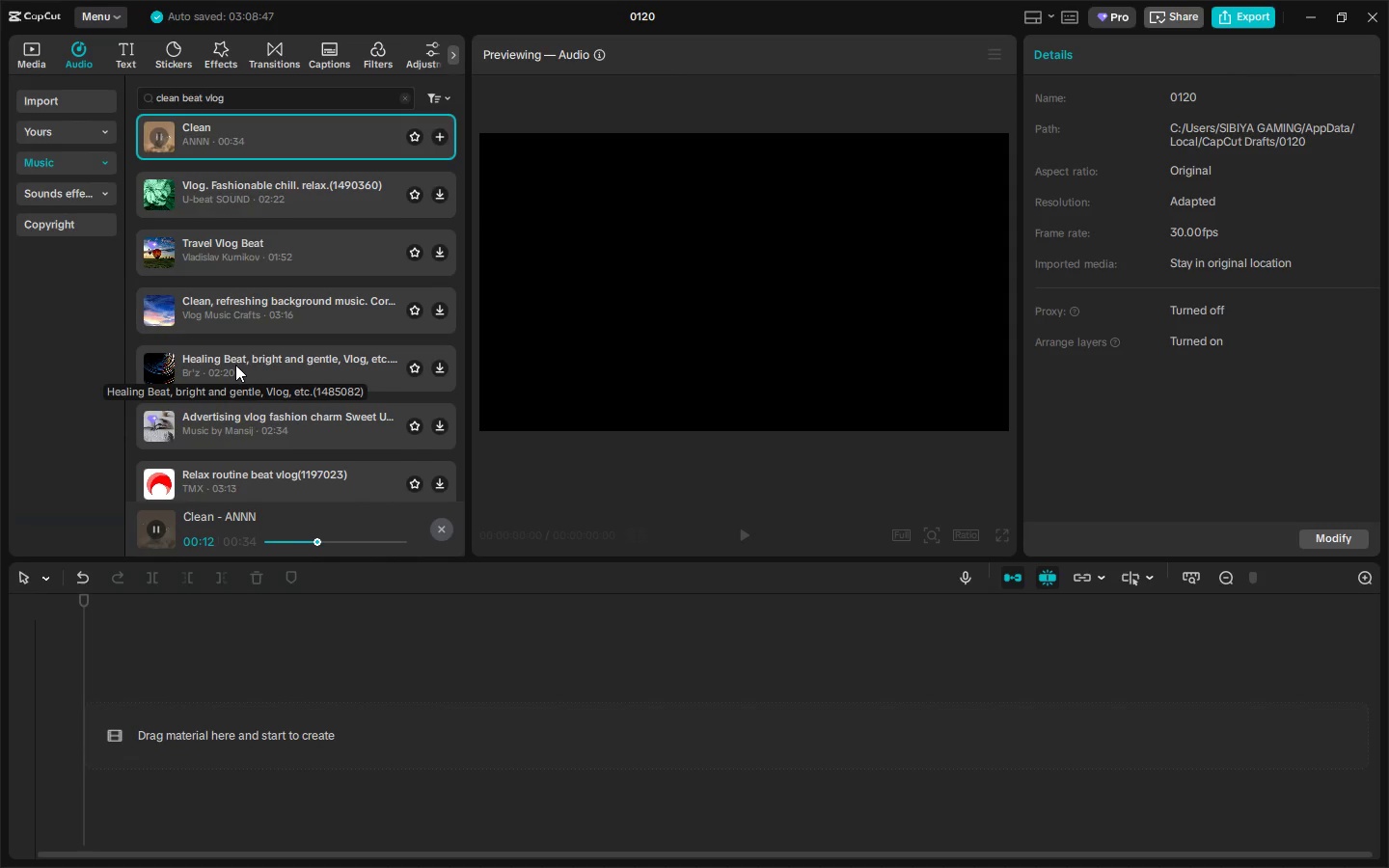 
scroll: coordinate [235, 365], scroll_direction: up, amount: 8.0
 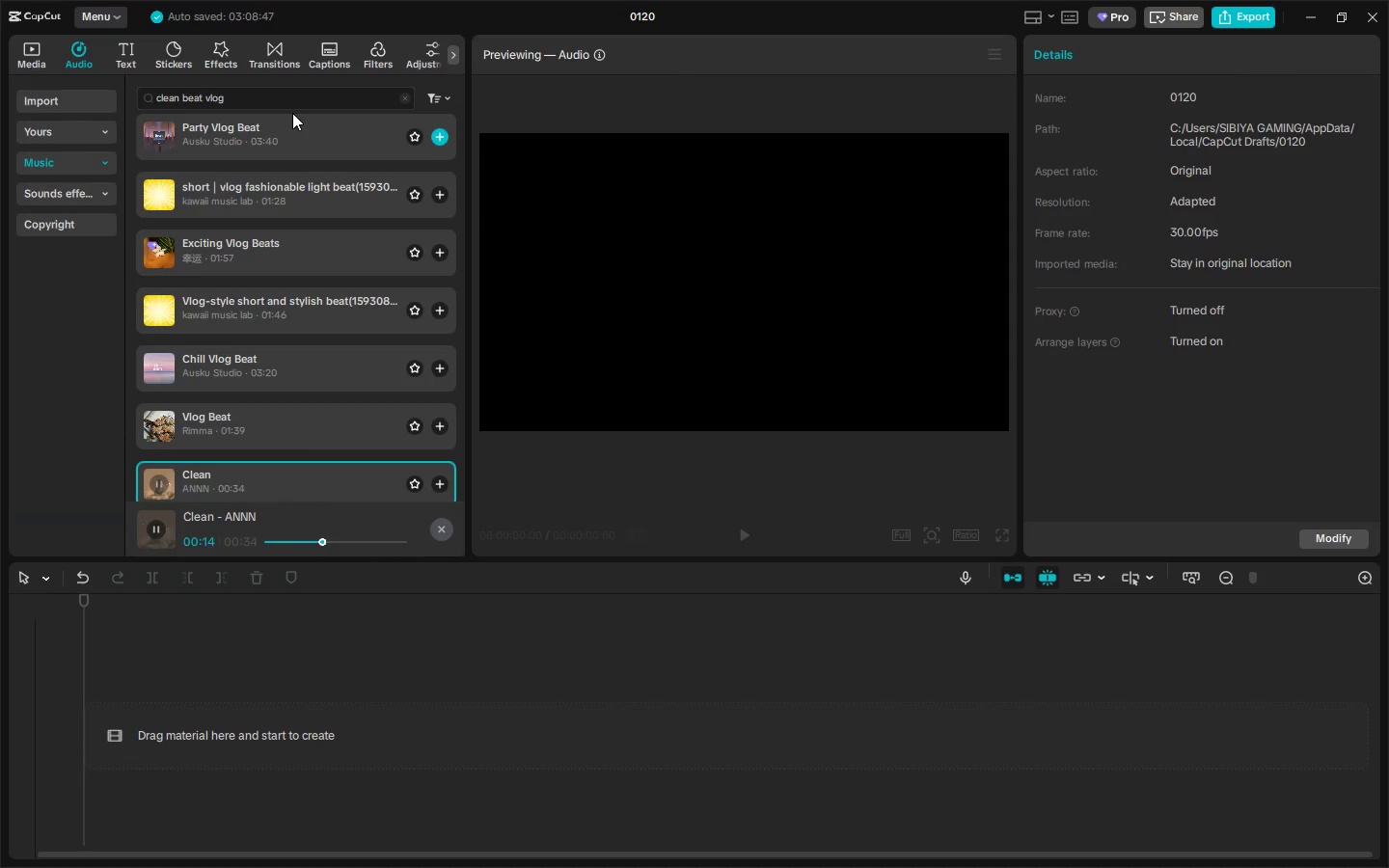 
left_click_drag(start_coordinate=[272, 101], to_coordinate=[19, 95])
 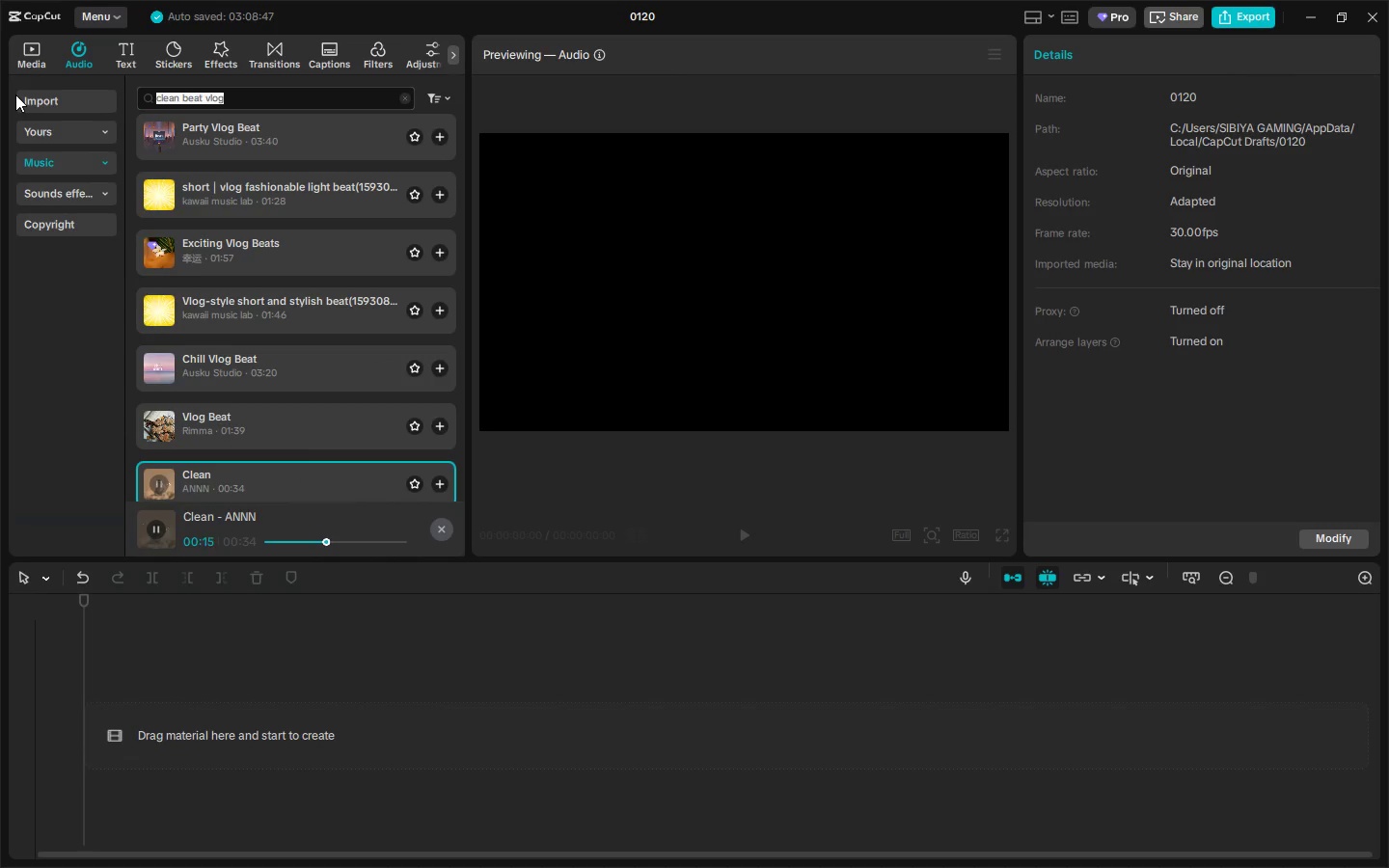 
type(upbeat lofi-b)
key(Backspace)
key(Backspace)
key(Backspace)
key(Backspace)
type(-fi bear)
 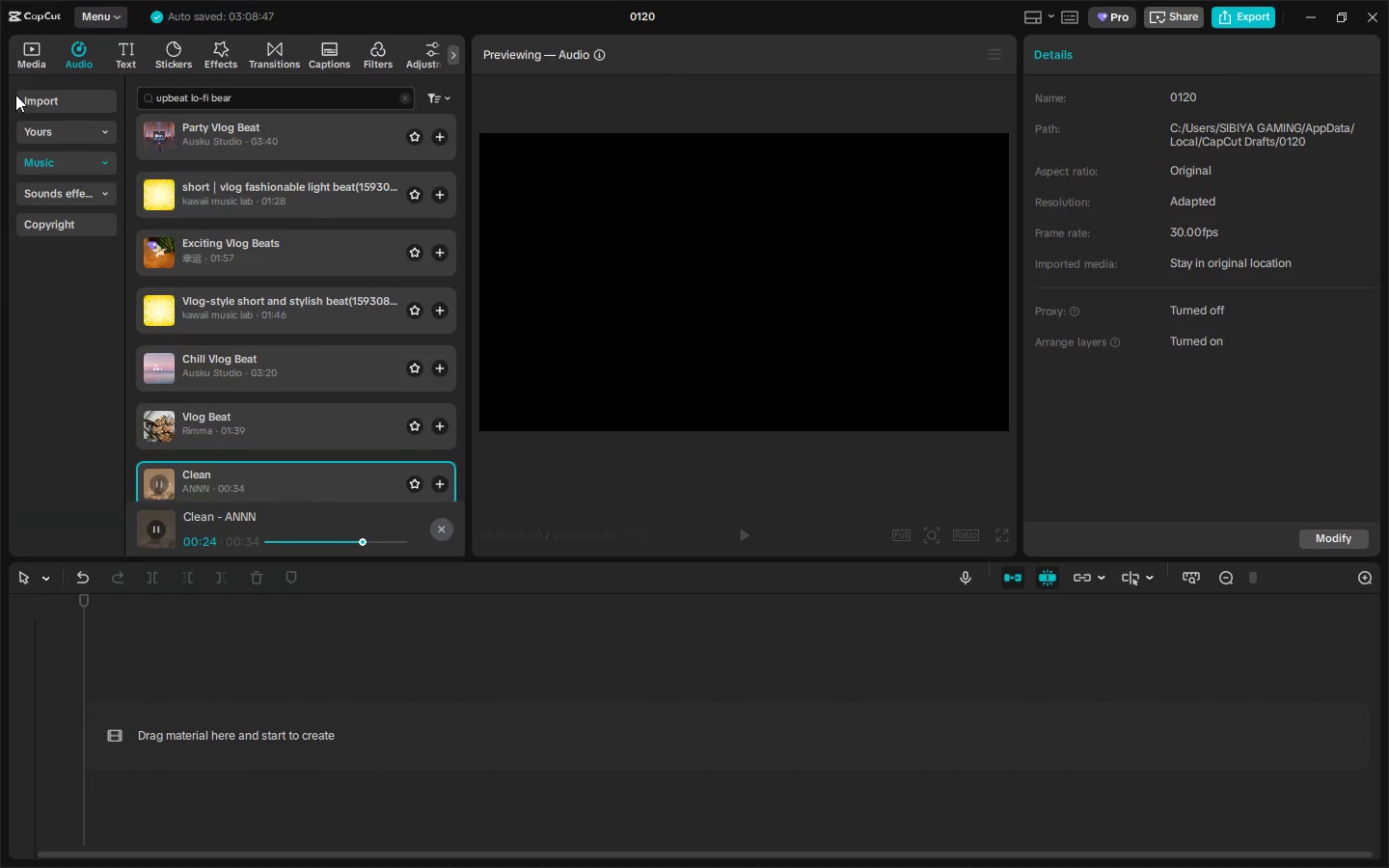 
key(Enter)
 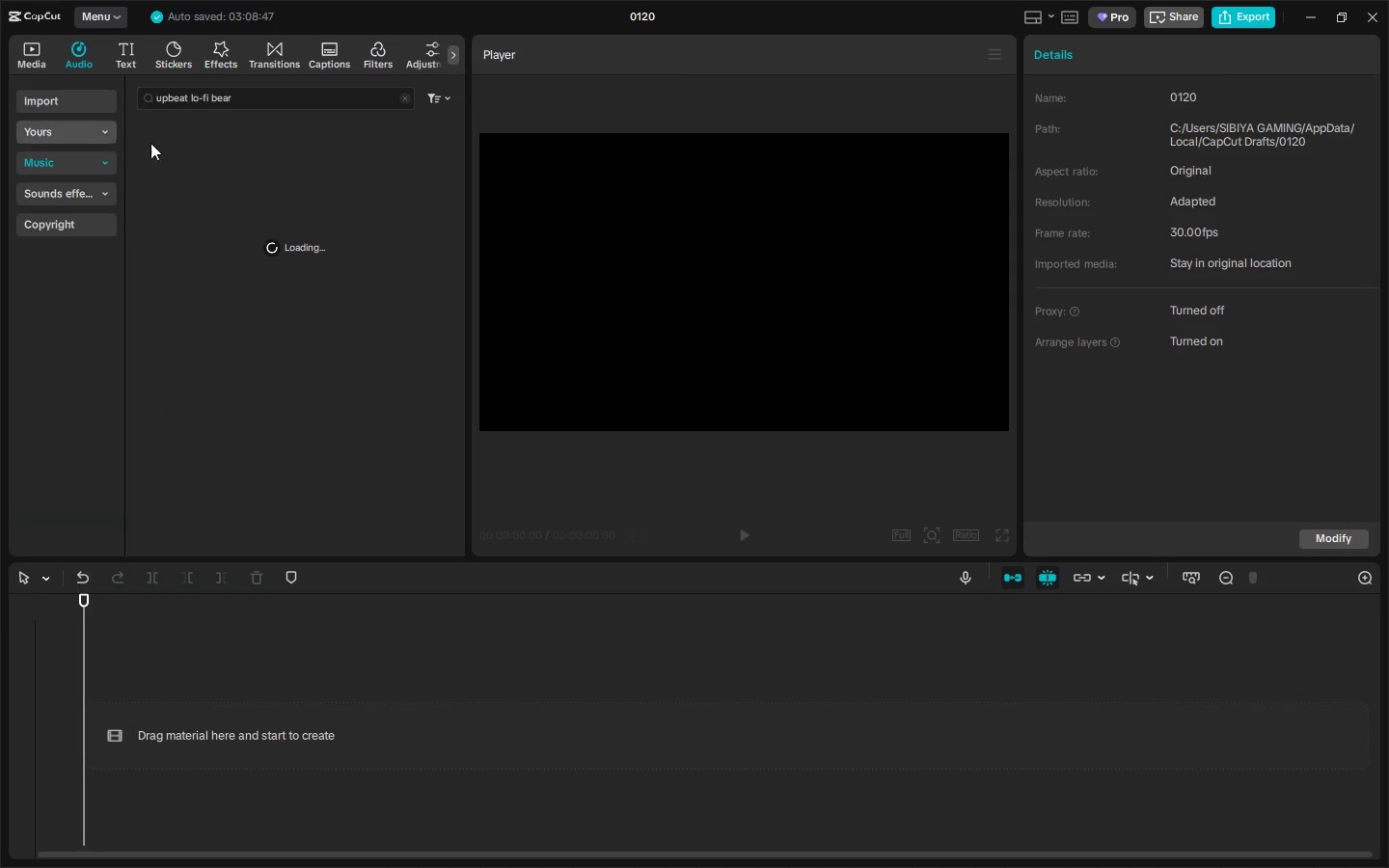 
left_click([276, 98])
 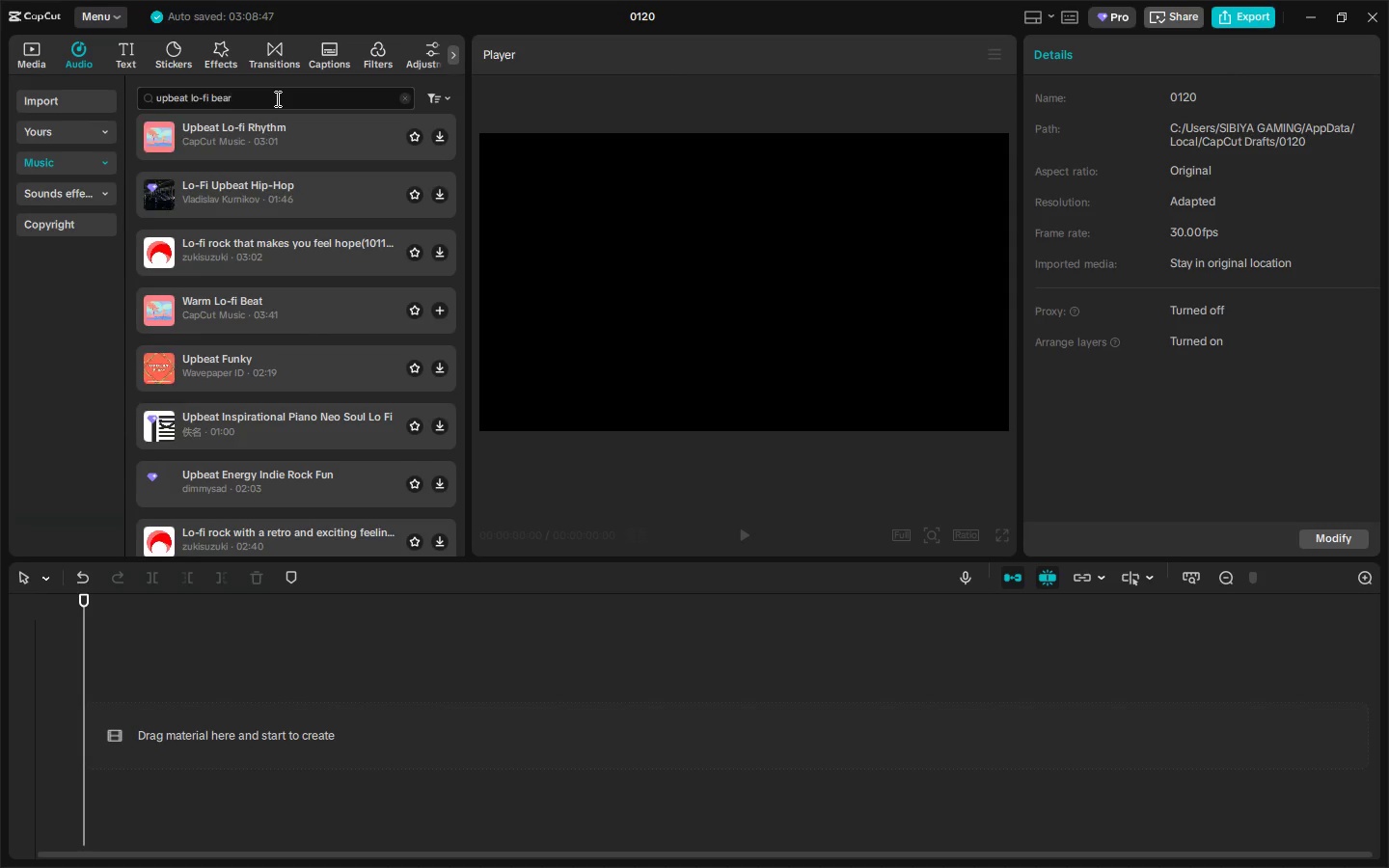 
key(T)
 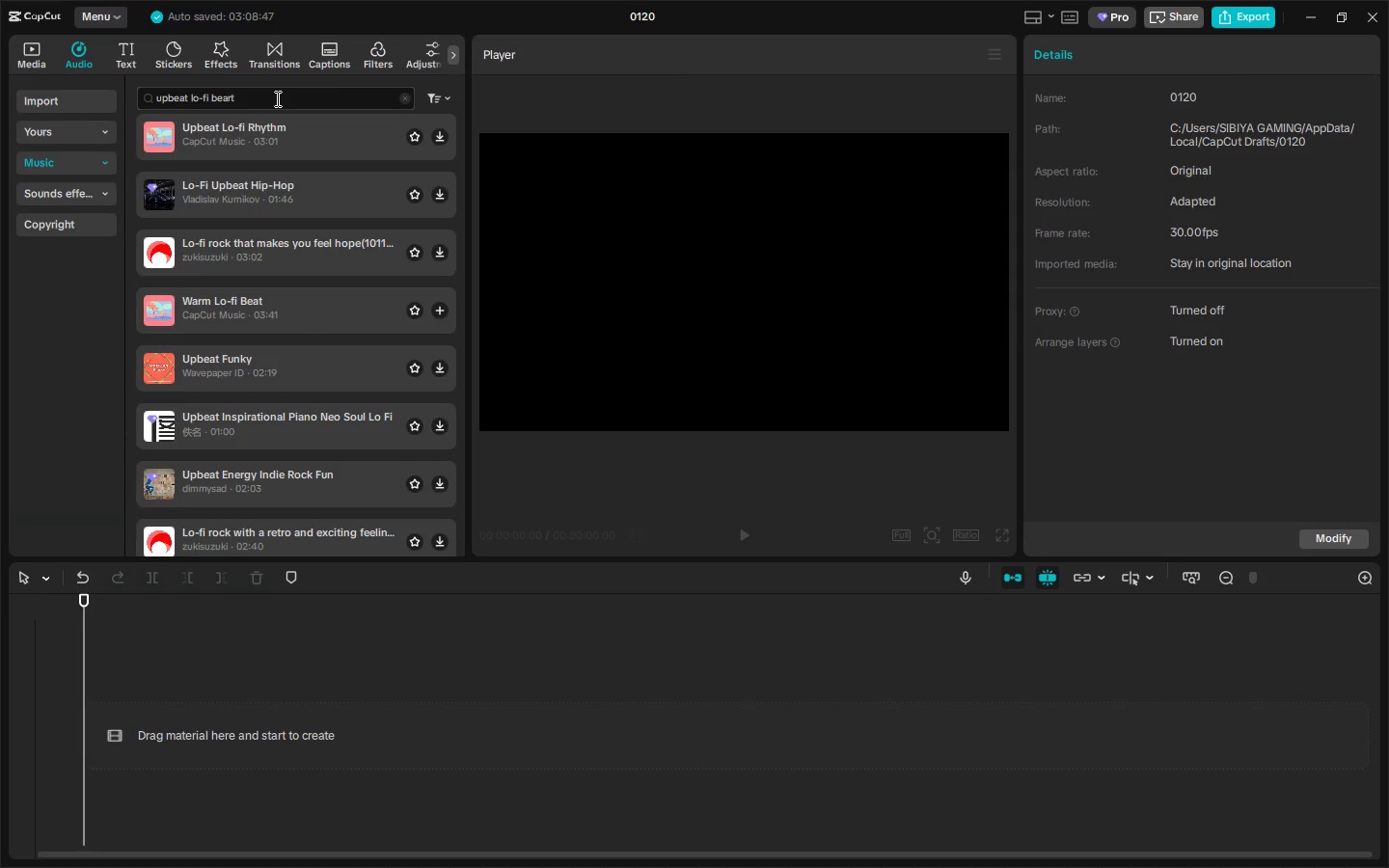 
key(Backspace)
 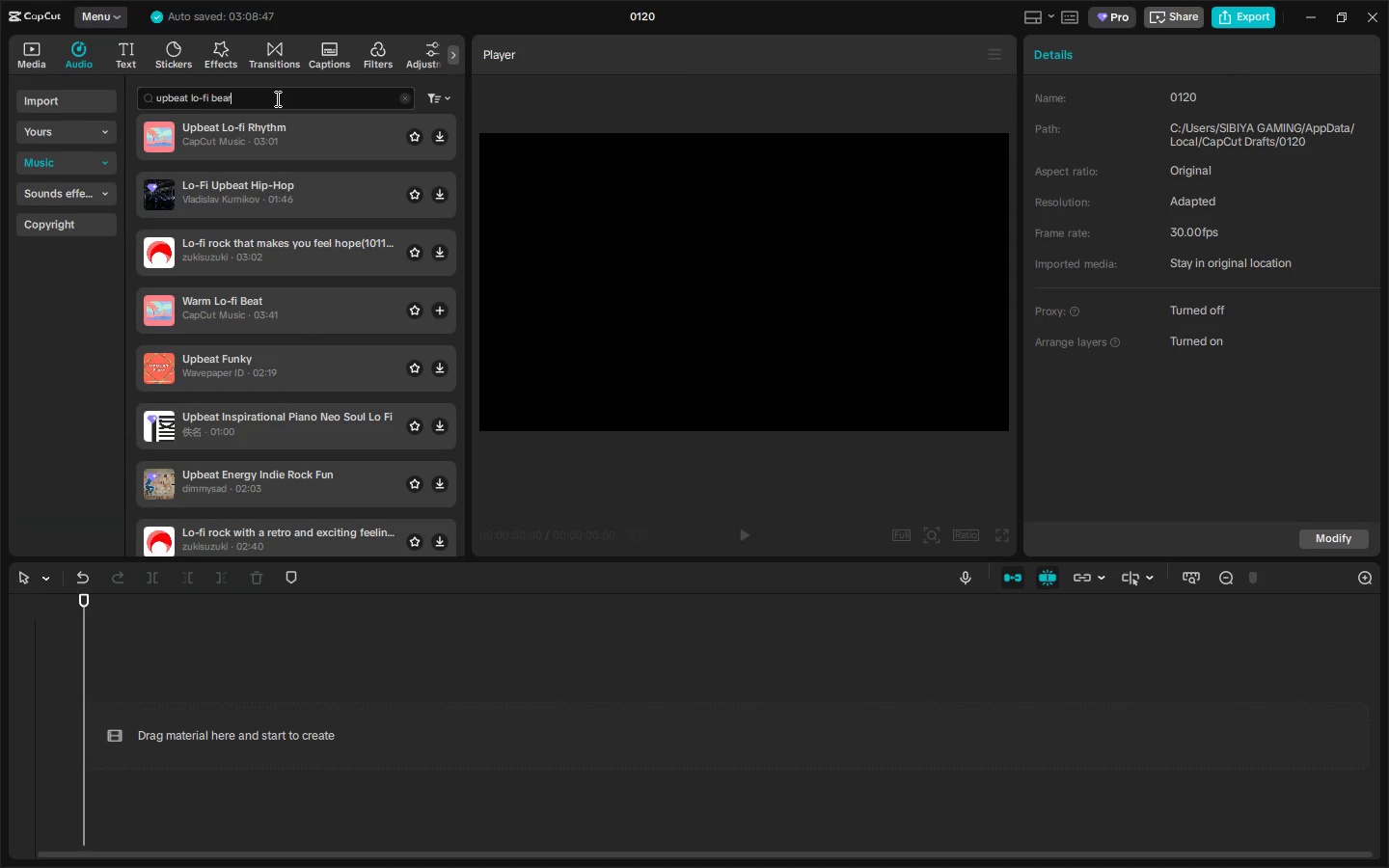 
key(Backspace)
 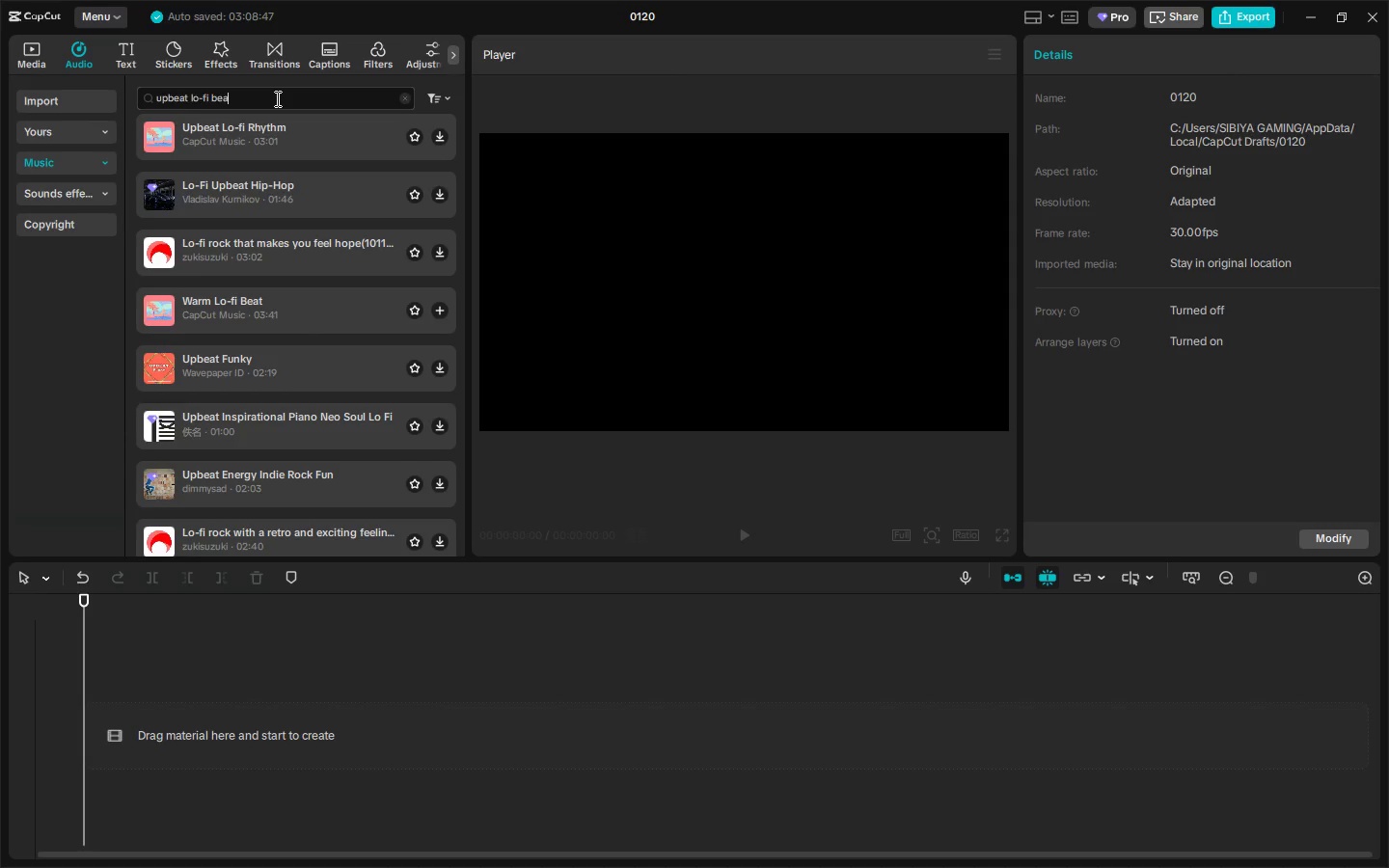 
key(T)
 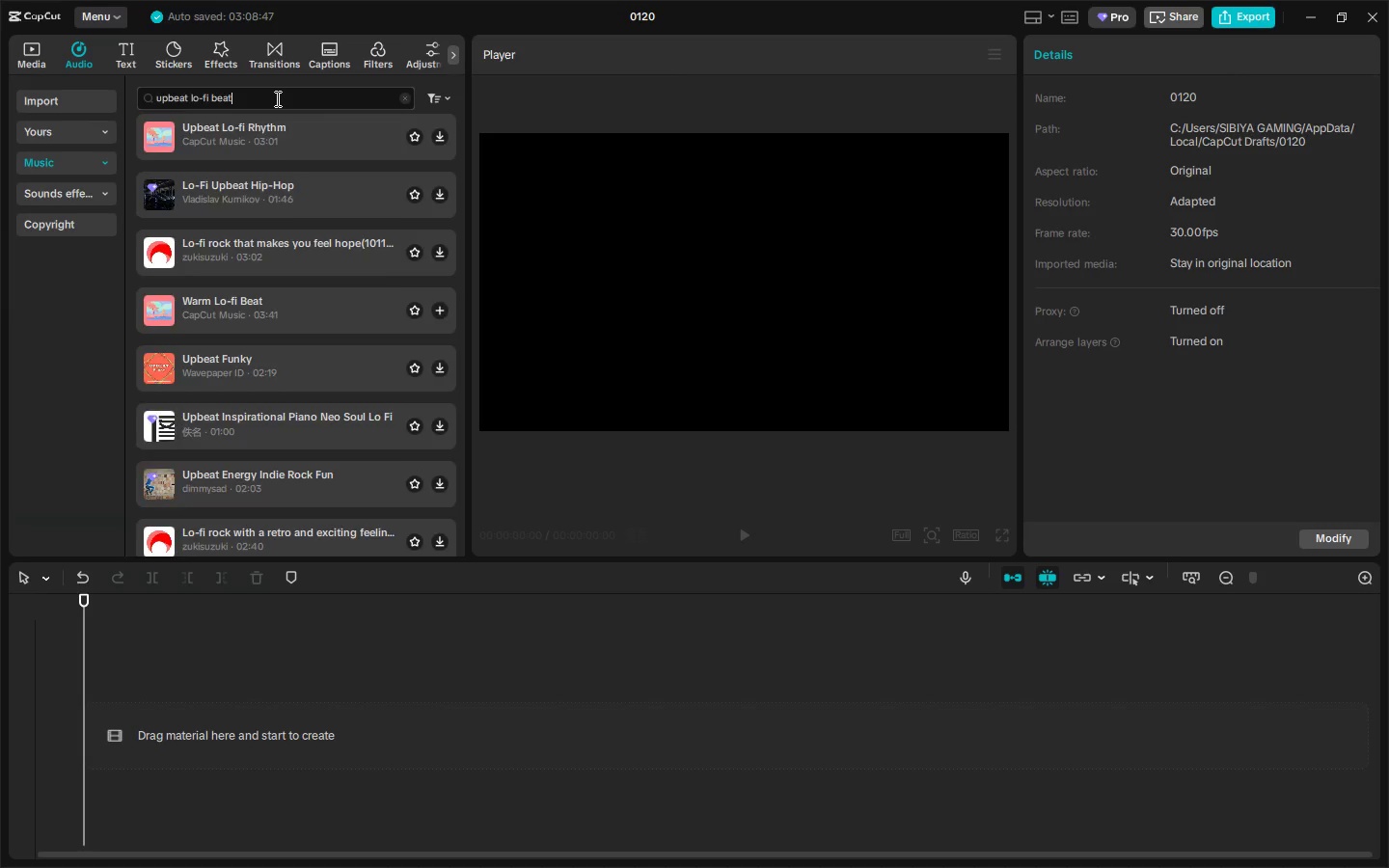 
key(Enter)
 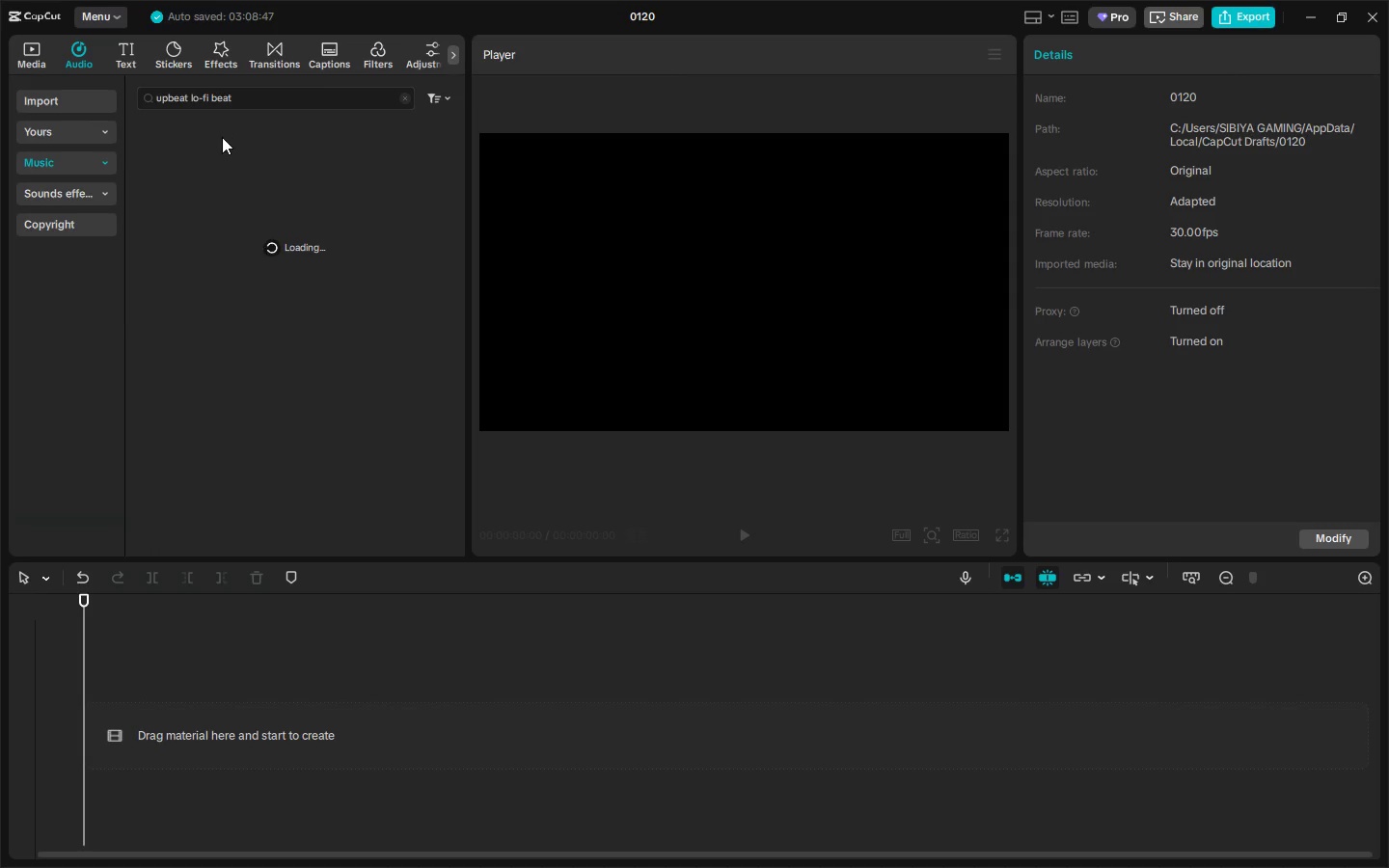 
left_click([205, 138])
 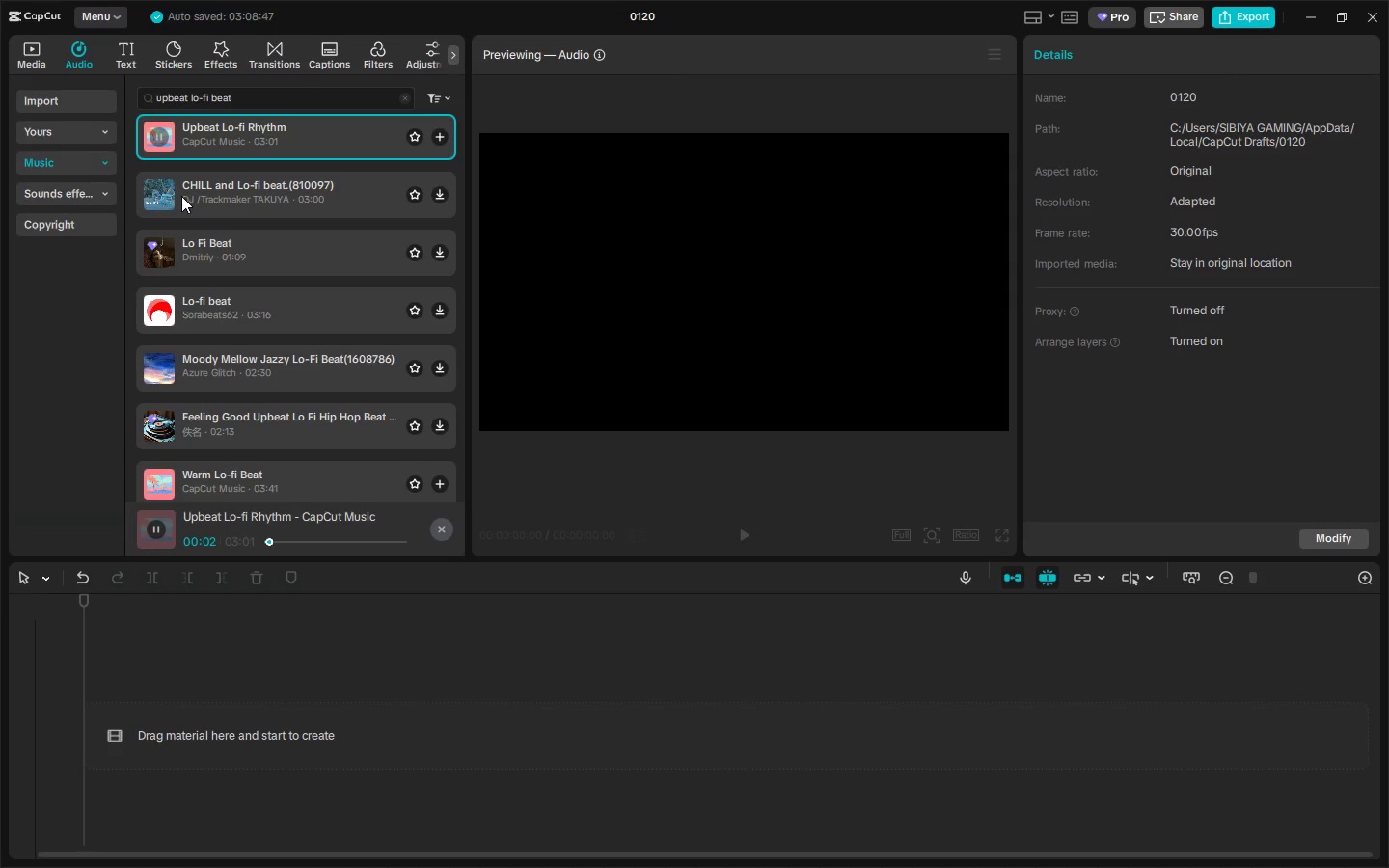 
left_click([181, 196])
 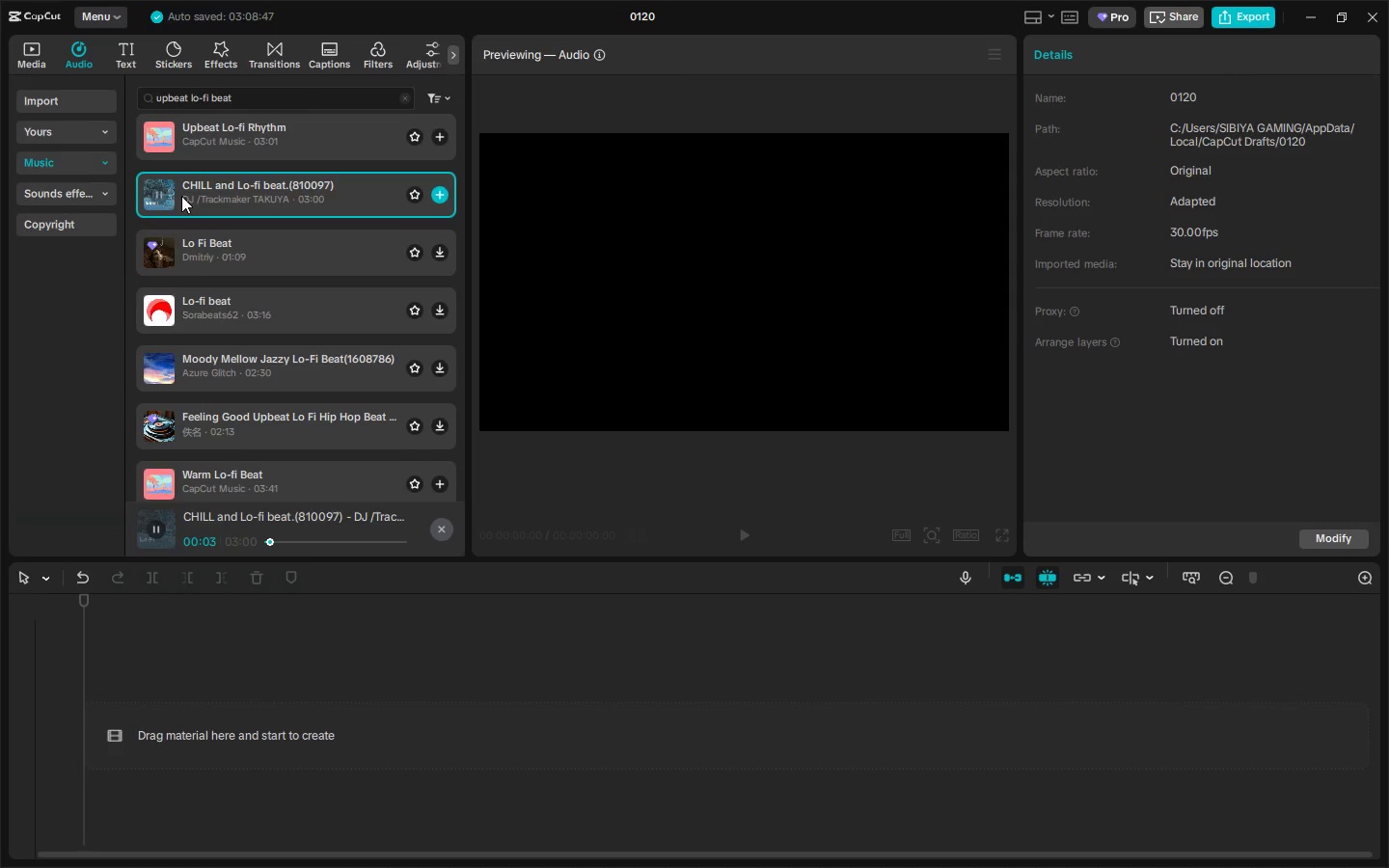 
wait(5.45)
 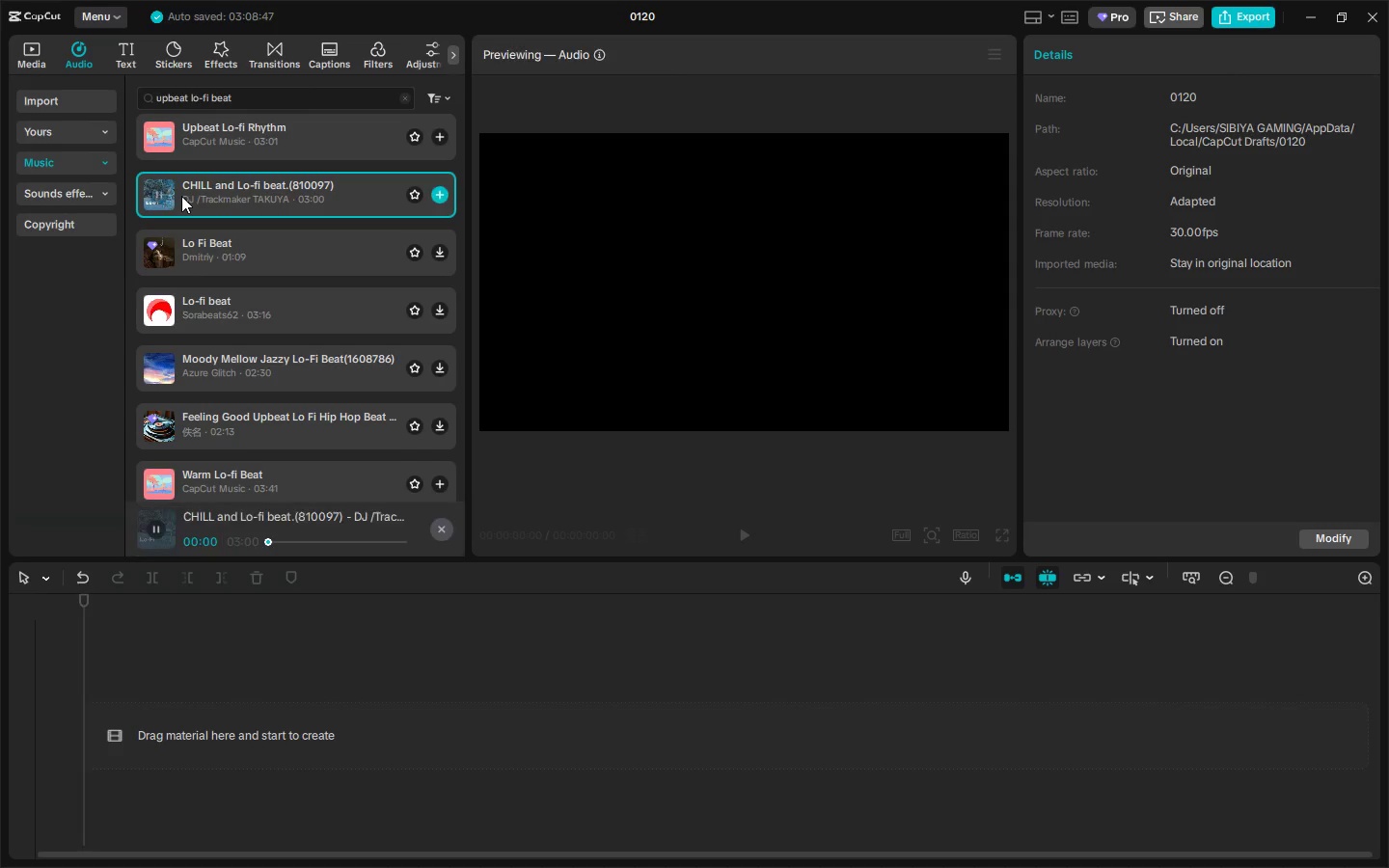 
left_click([303, 542])
 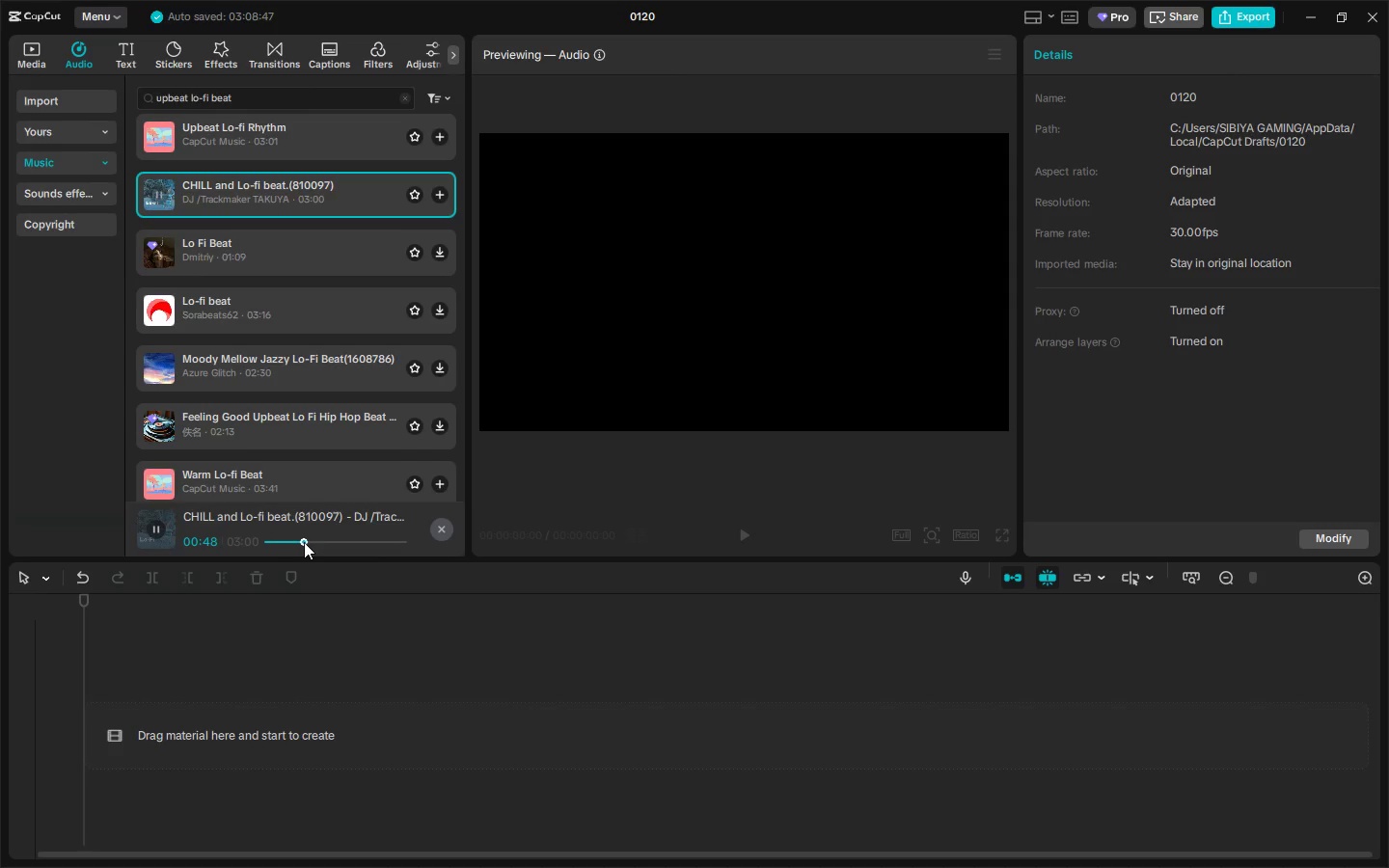 
left_click([287, 544])
 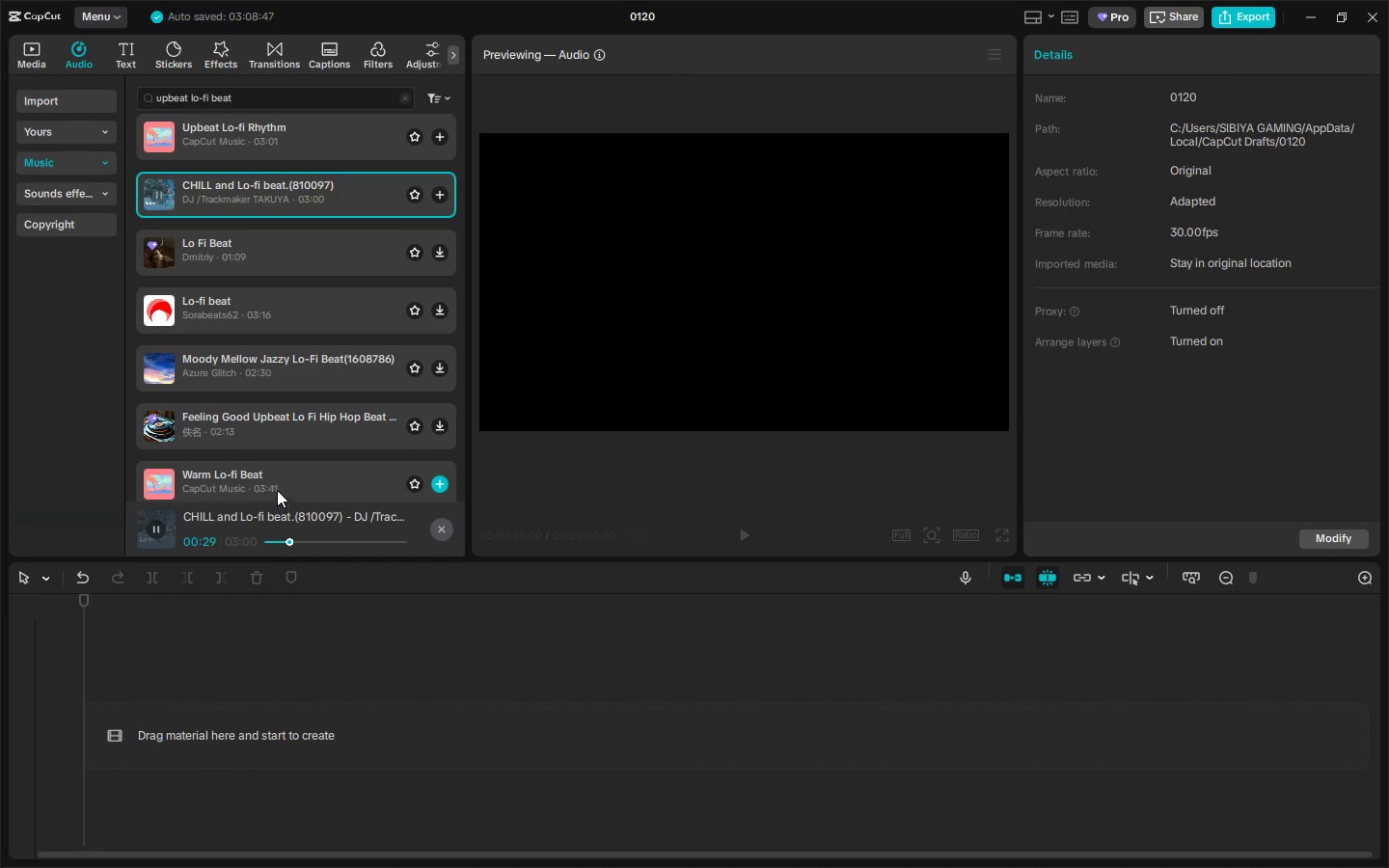 
left_click([248, 478])
 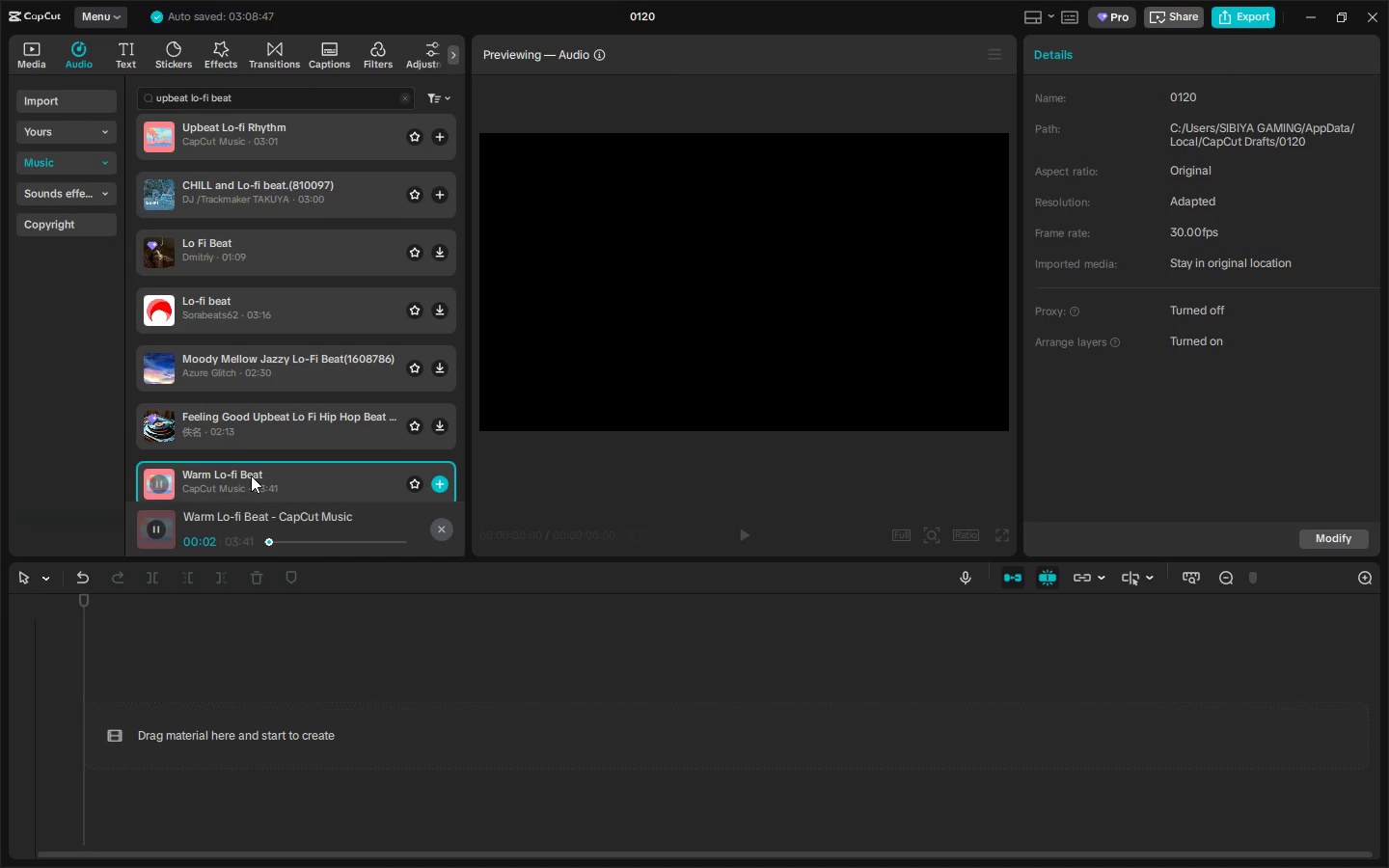 
left_click([237, 314])
 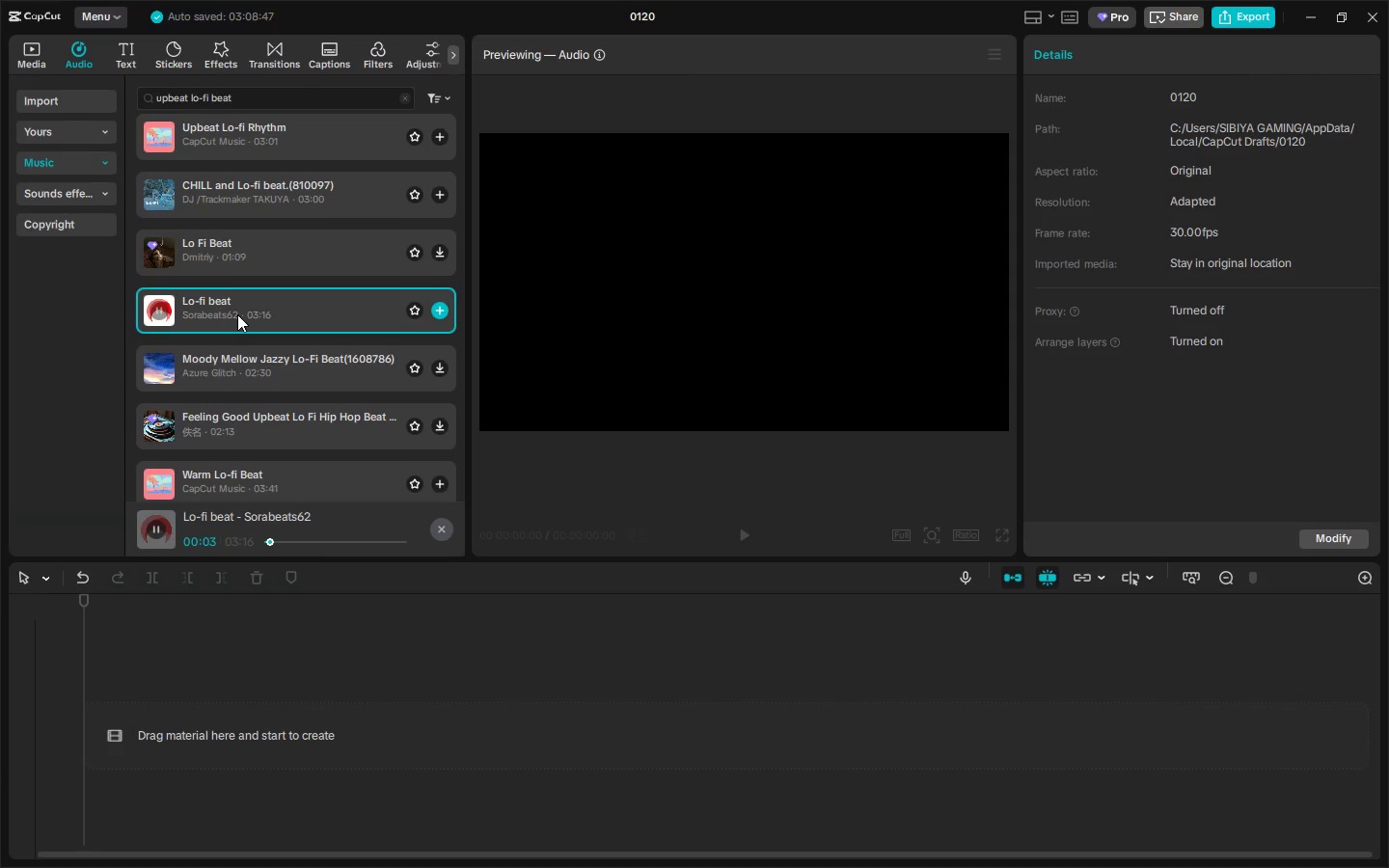 
wait(5.26)
 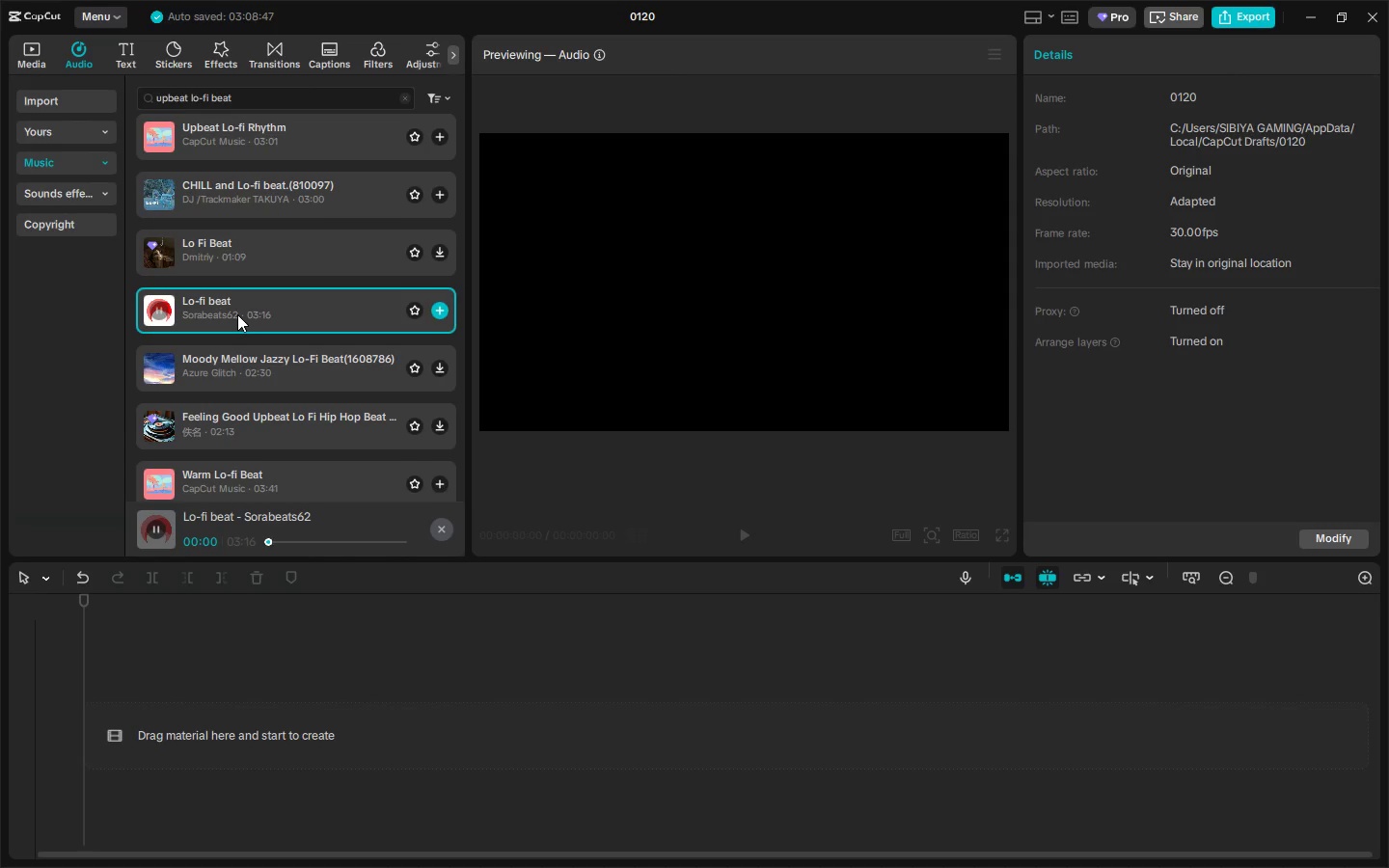 
left_click_drag(start_coordinate=[249, 98], to_coordinate=[60, 111])